 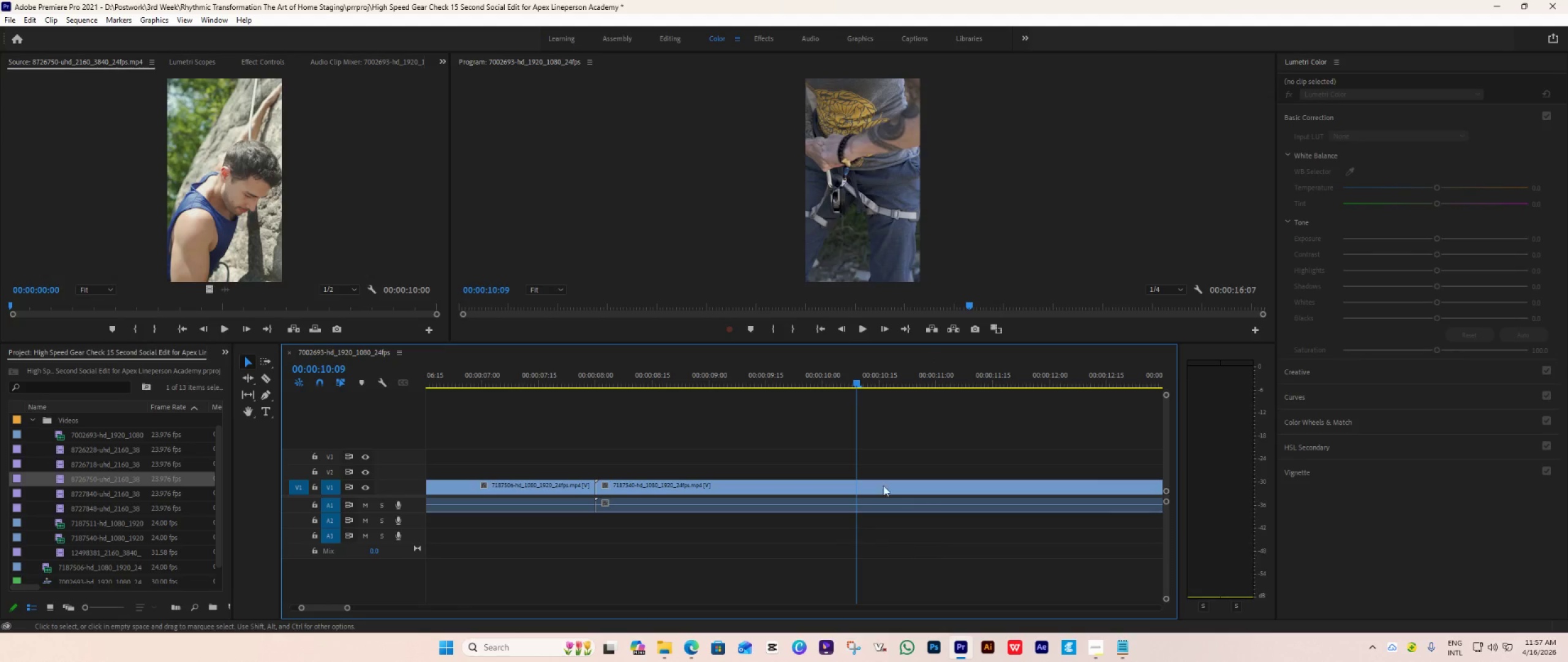 
left_click_drag(start_coordinate=[860, 378], to_coordinate=[823, 405])
 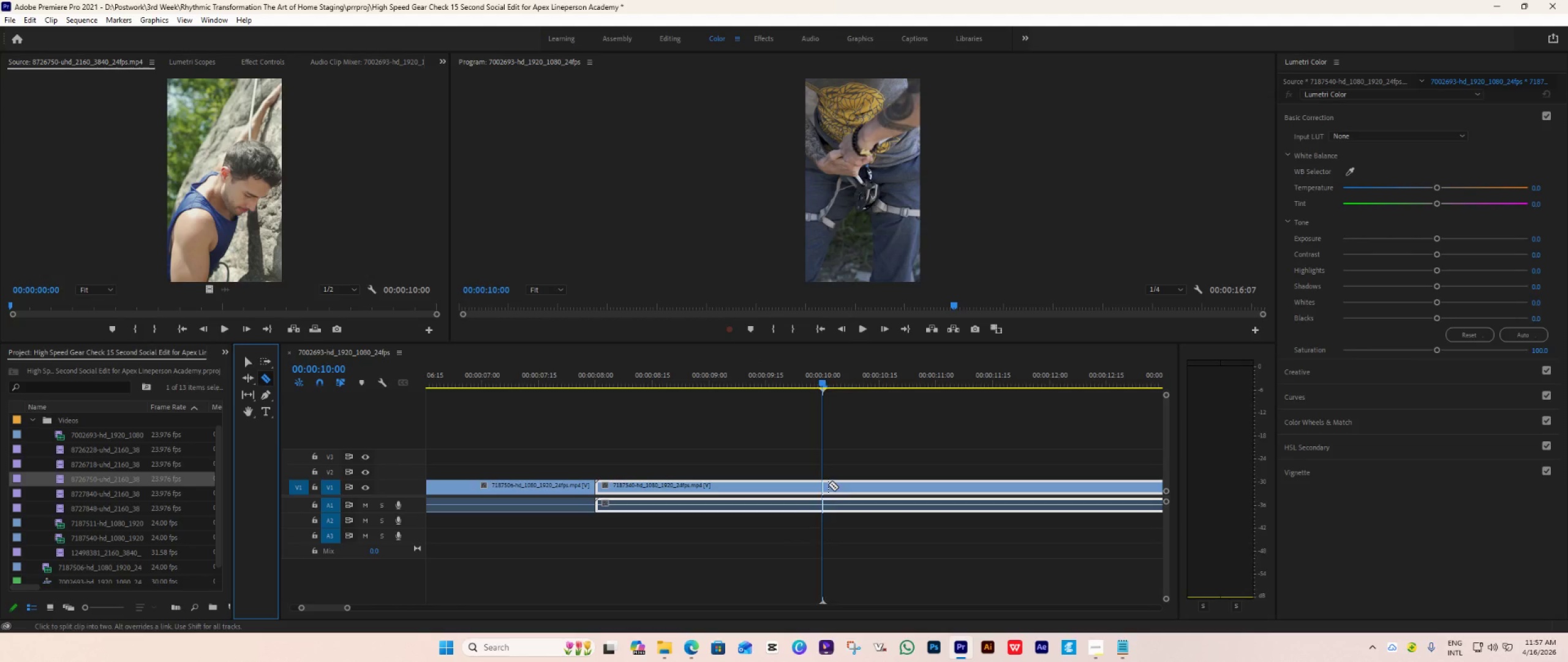 
left_click([821, 485])
 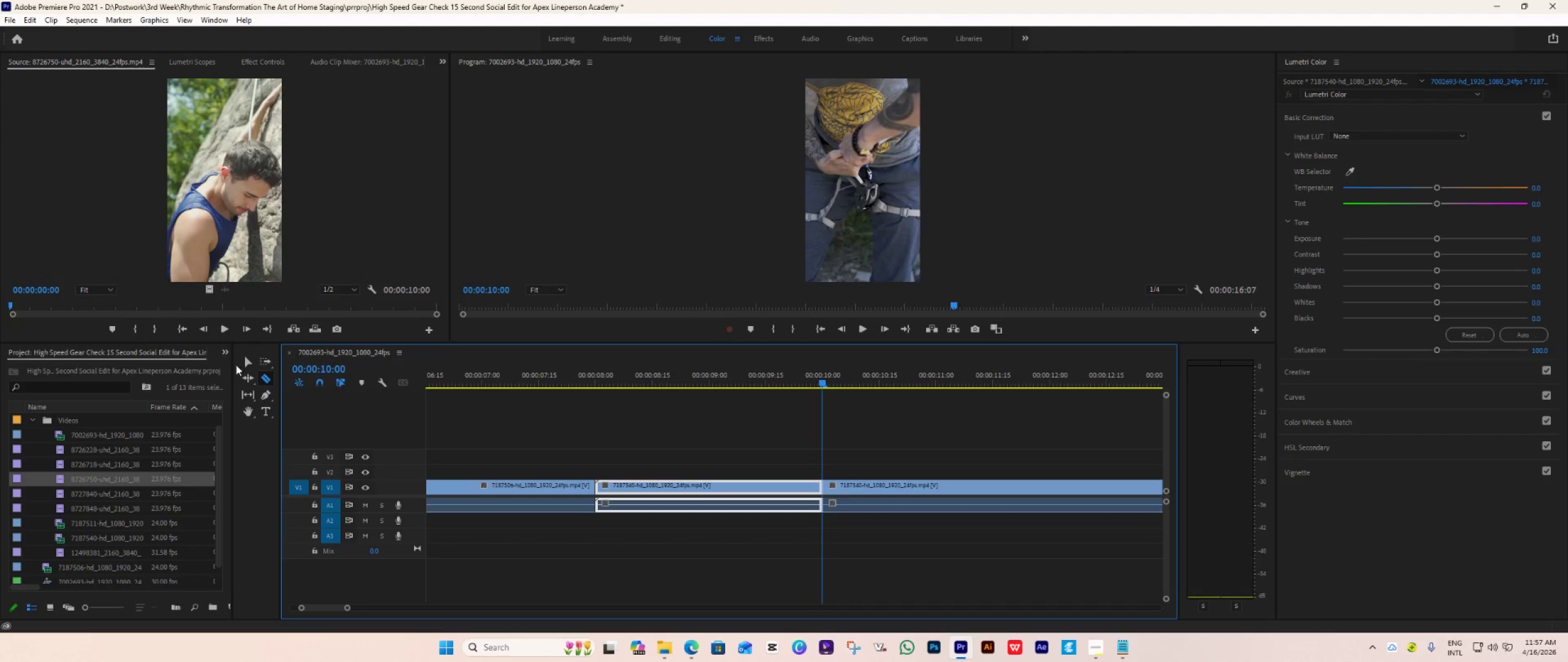 
left_click([245, 364])
 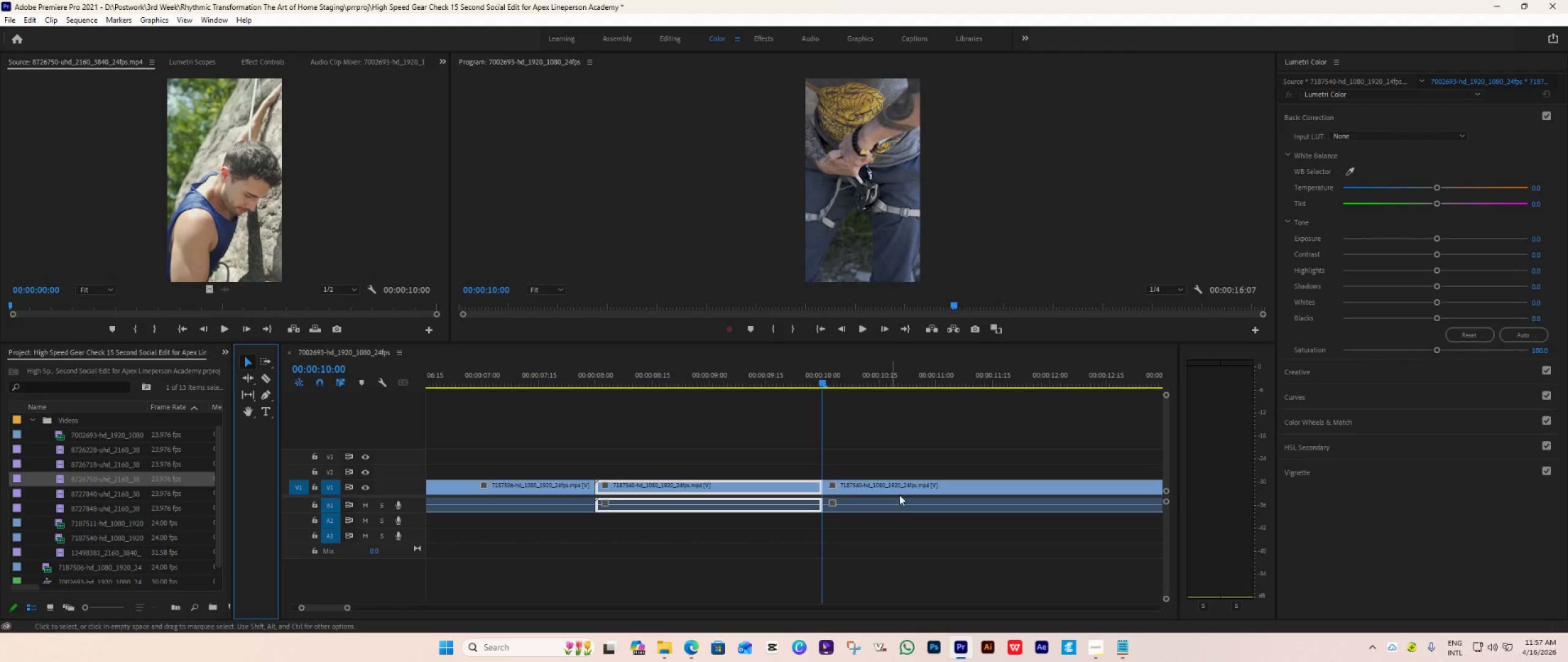 
left_click([921, 490])
 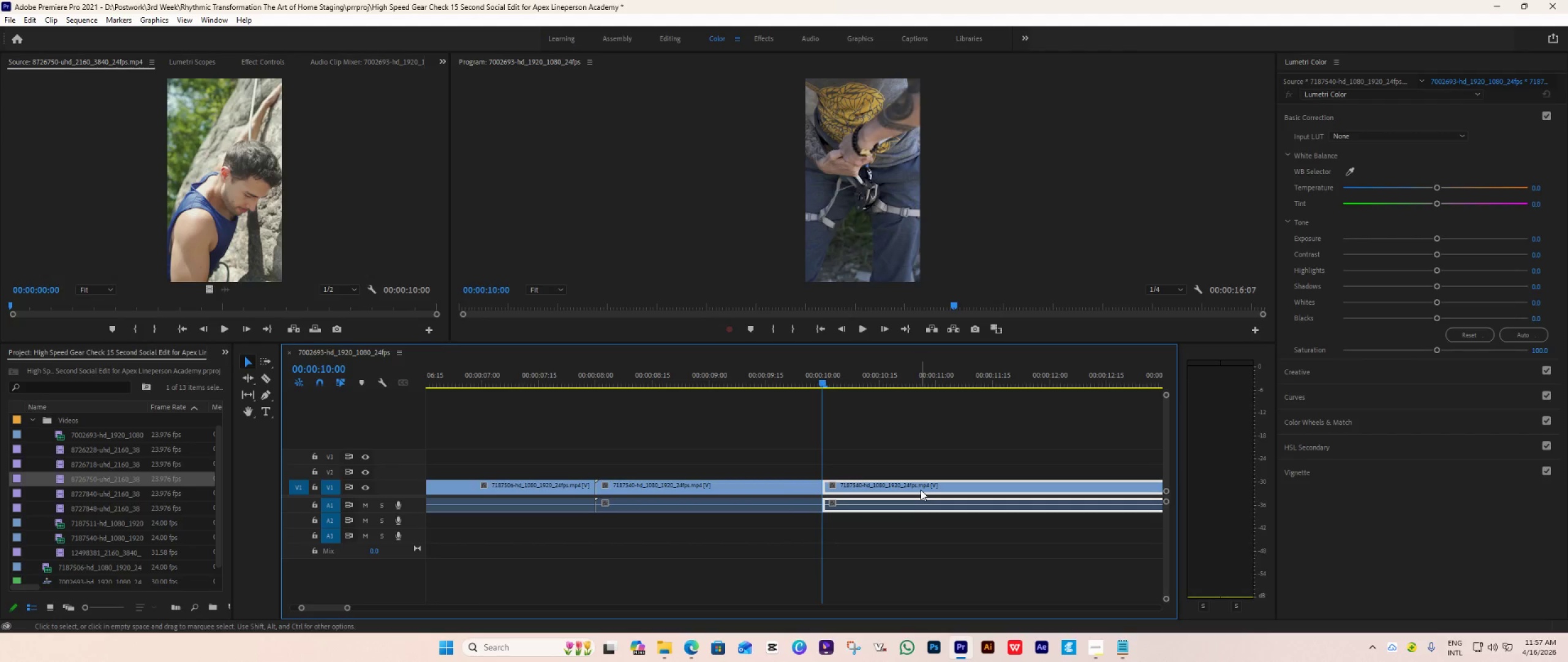 
key(Delete)
 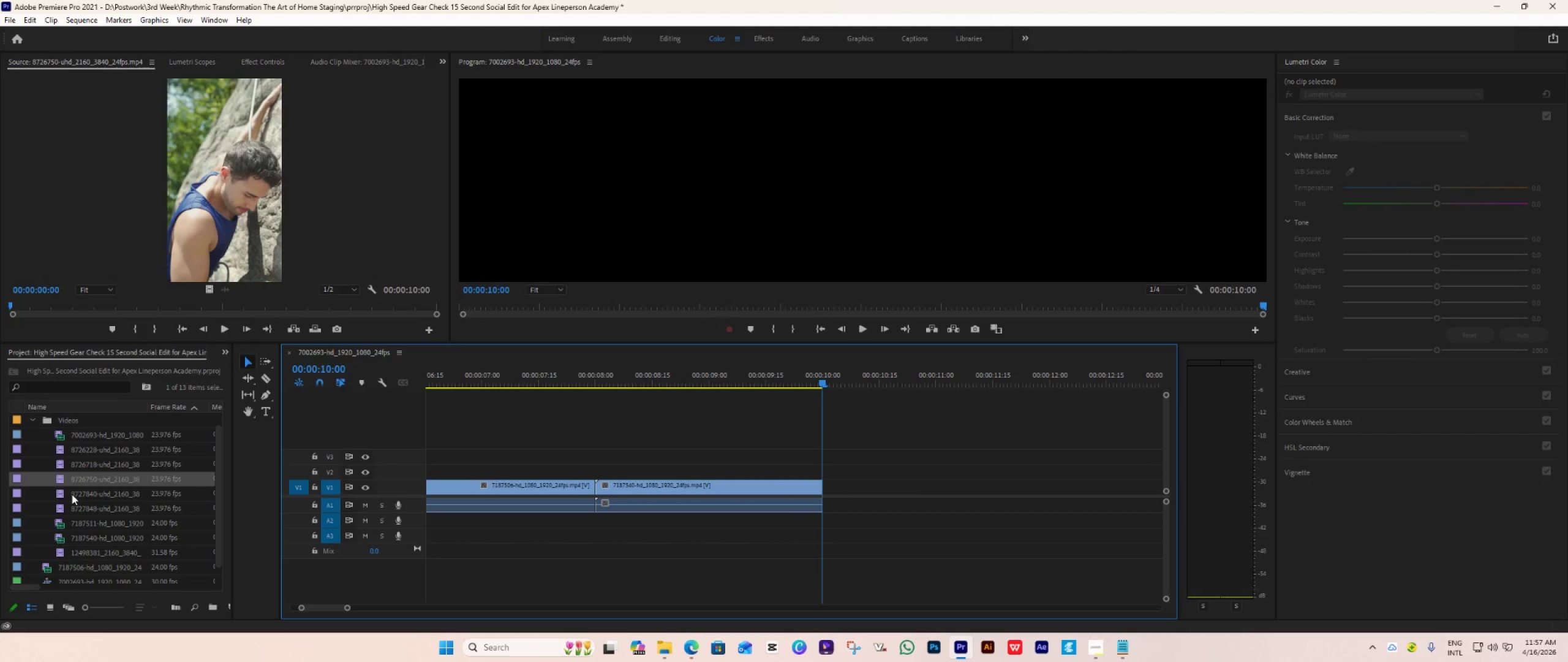 
double_click([63, 495])
 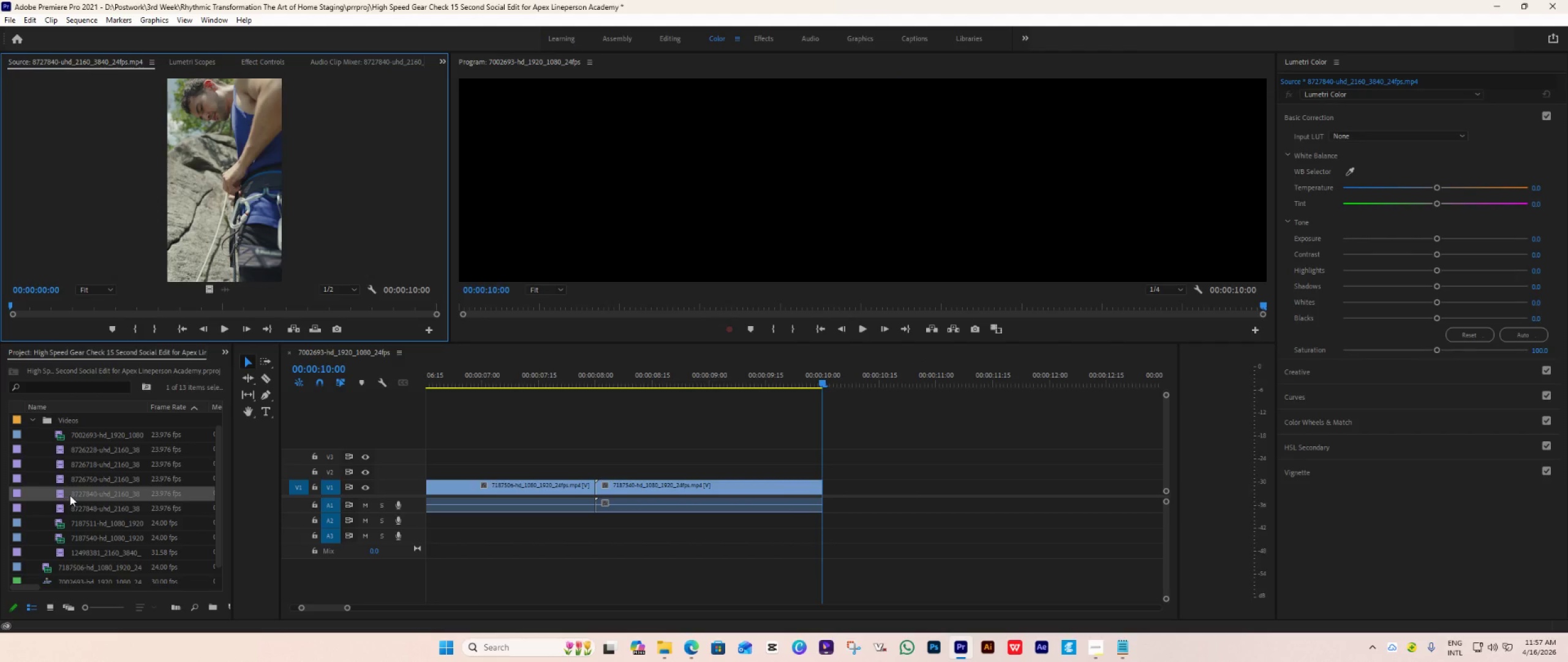 
left_click_drag(start_coordinate=[73, 496], to_coordinate=[826, 493])
 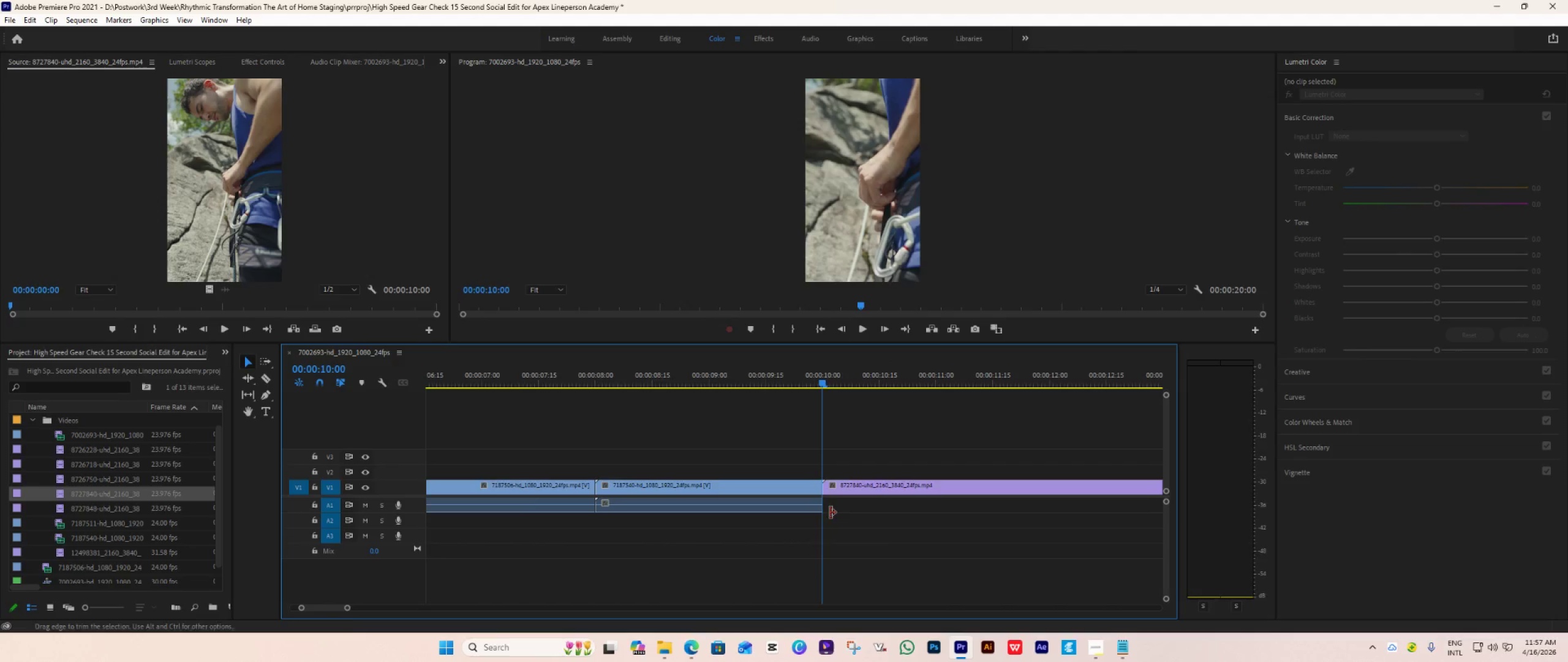 
scroll: coordinate [831, 517], scroll_direction: down, amount: 10.0
 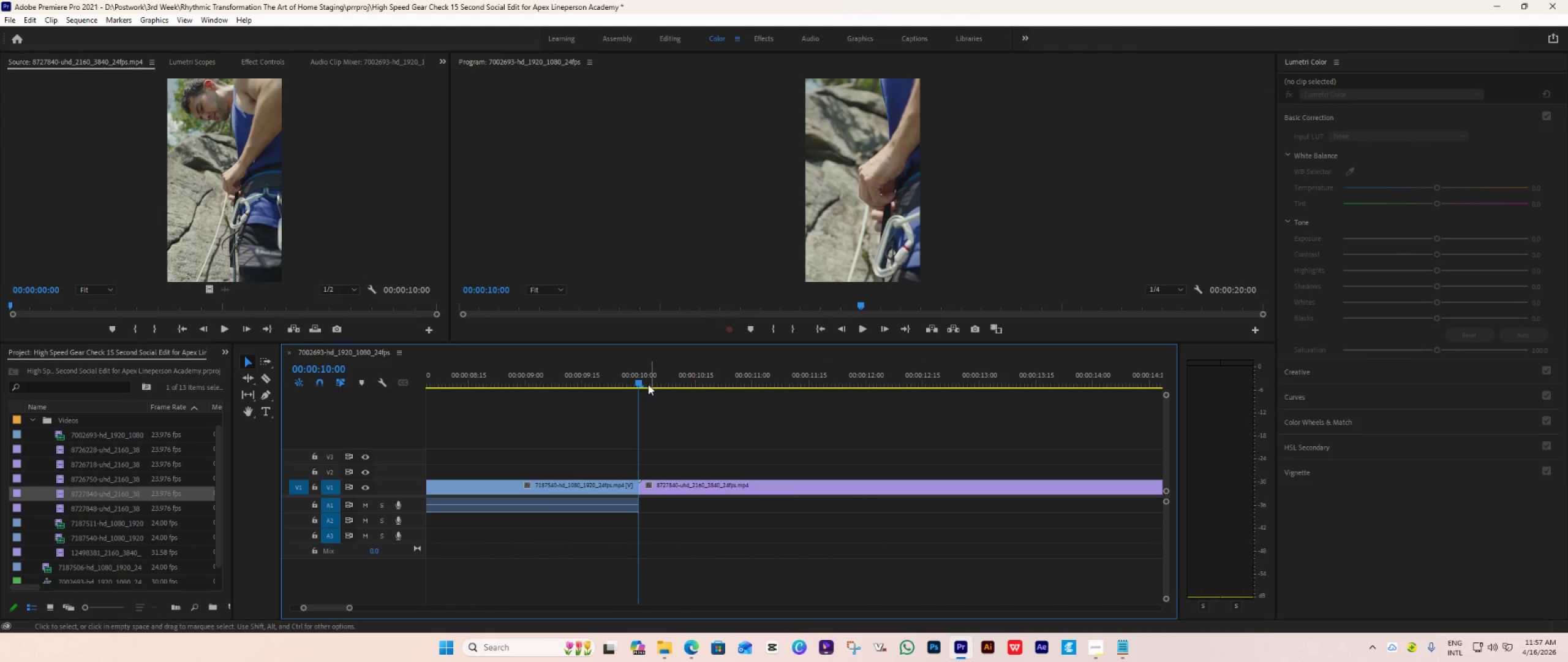 
left_click_drag(start_coordinate=[642, 383], to_coordinate=[870, 423])
 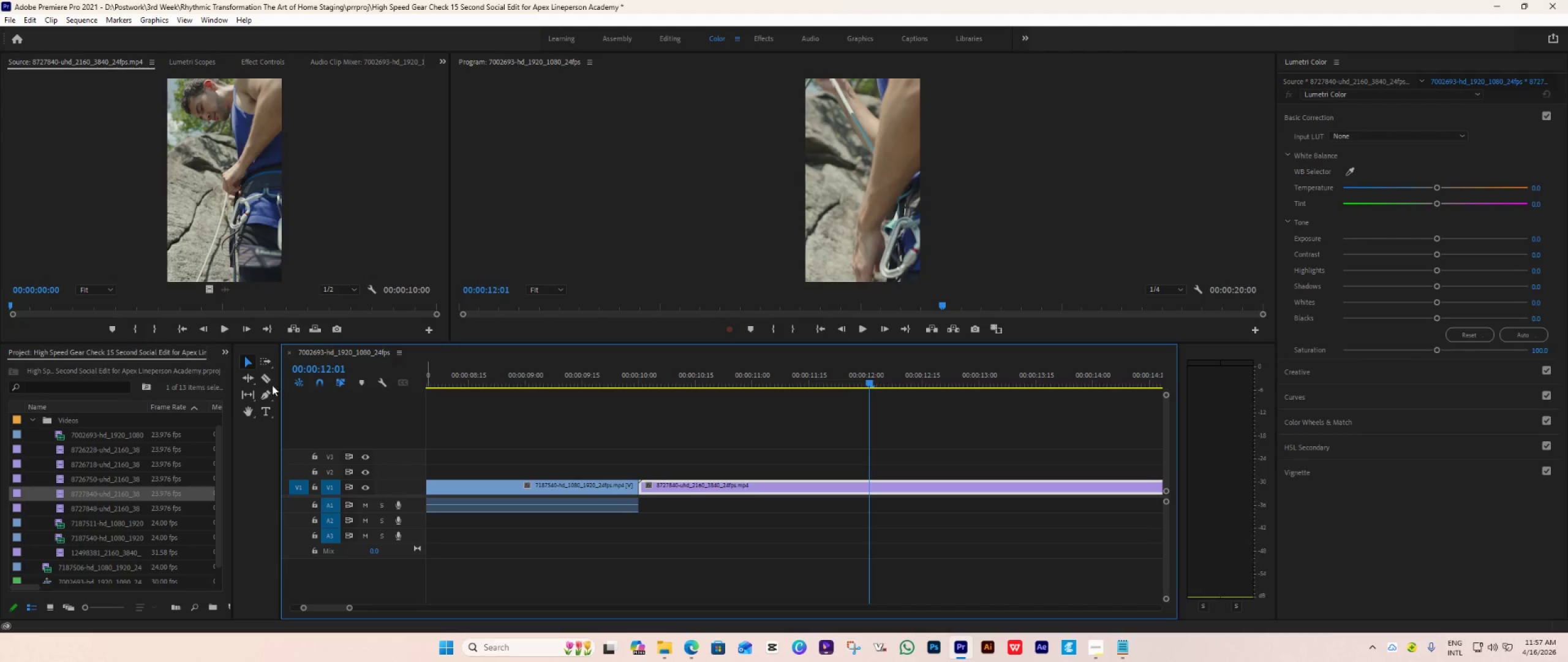 
left_click([262, 378])
 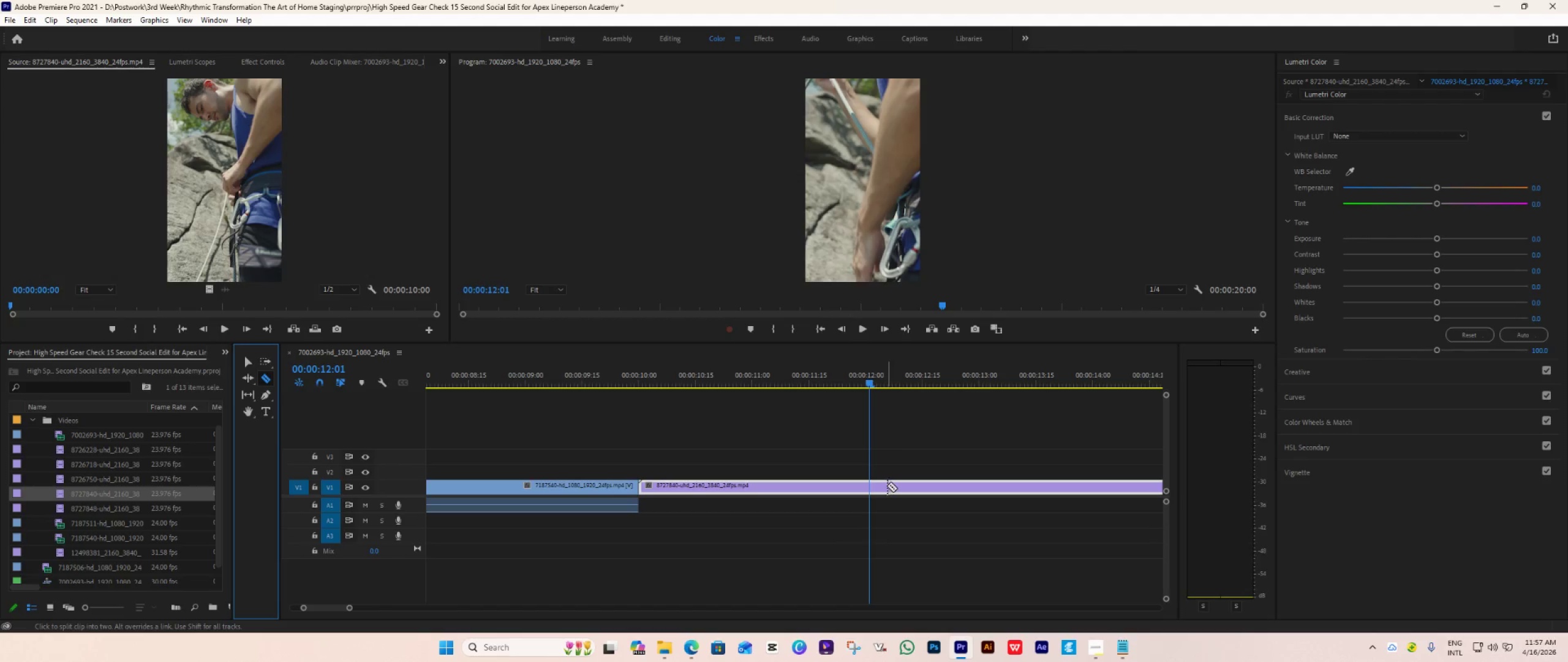 
left_click([870, 486])
 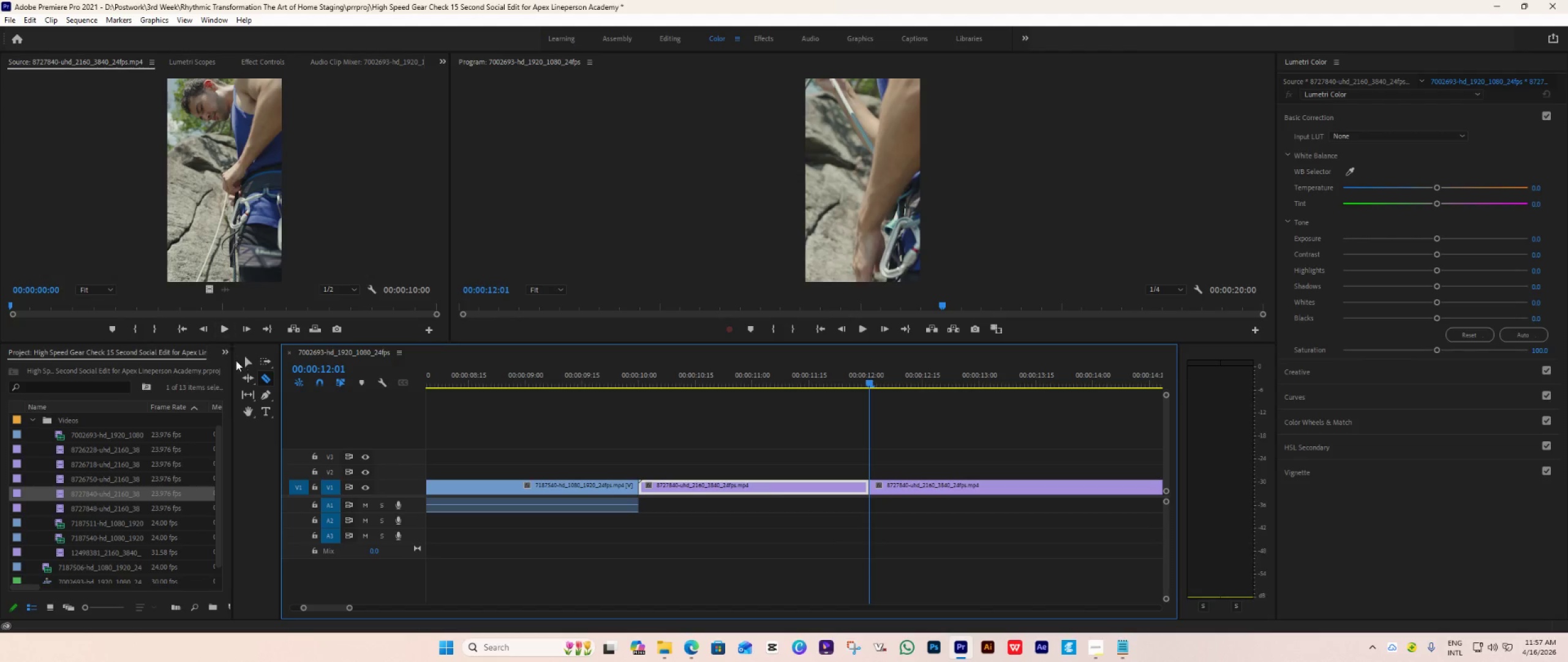 
left_click([247, 365])
 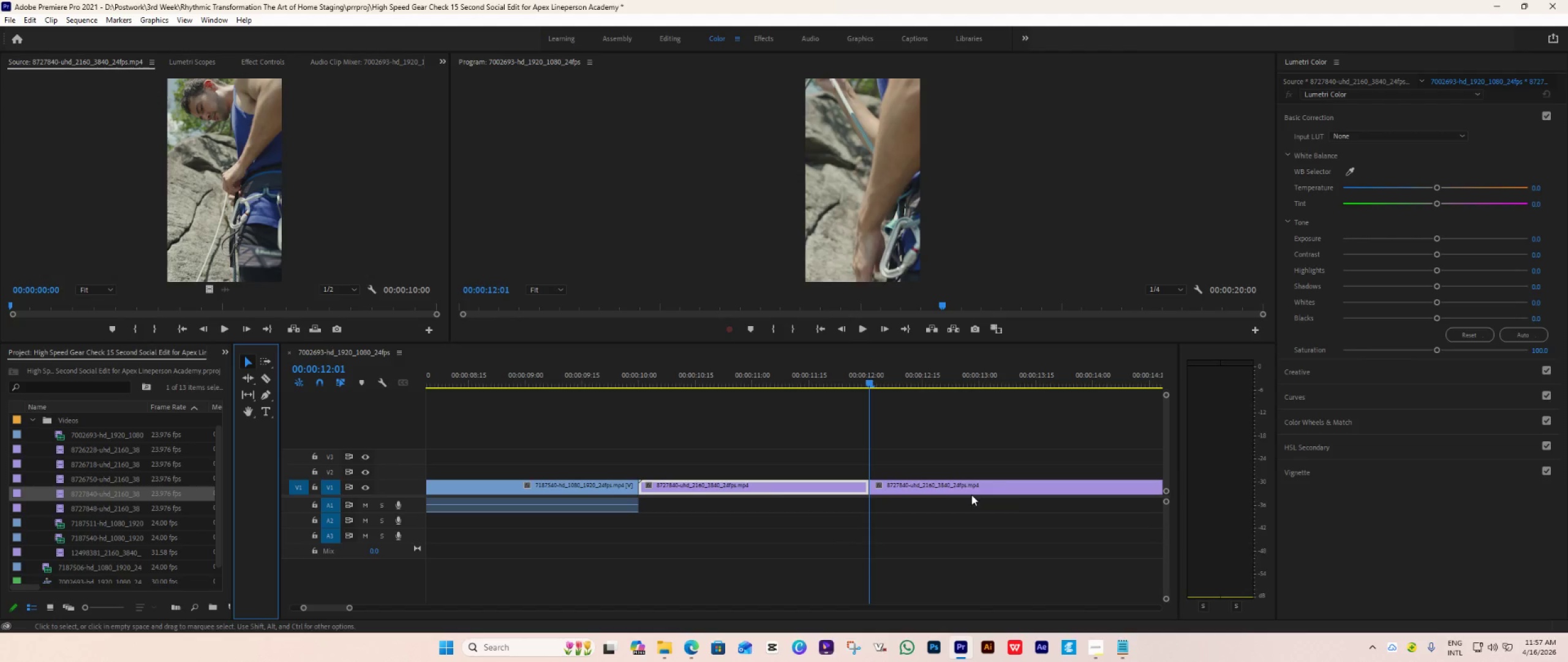 
left_click([1013, 493])
 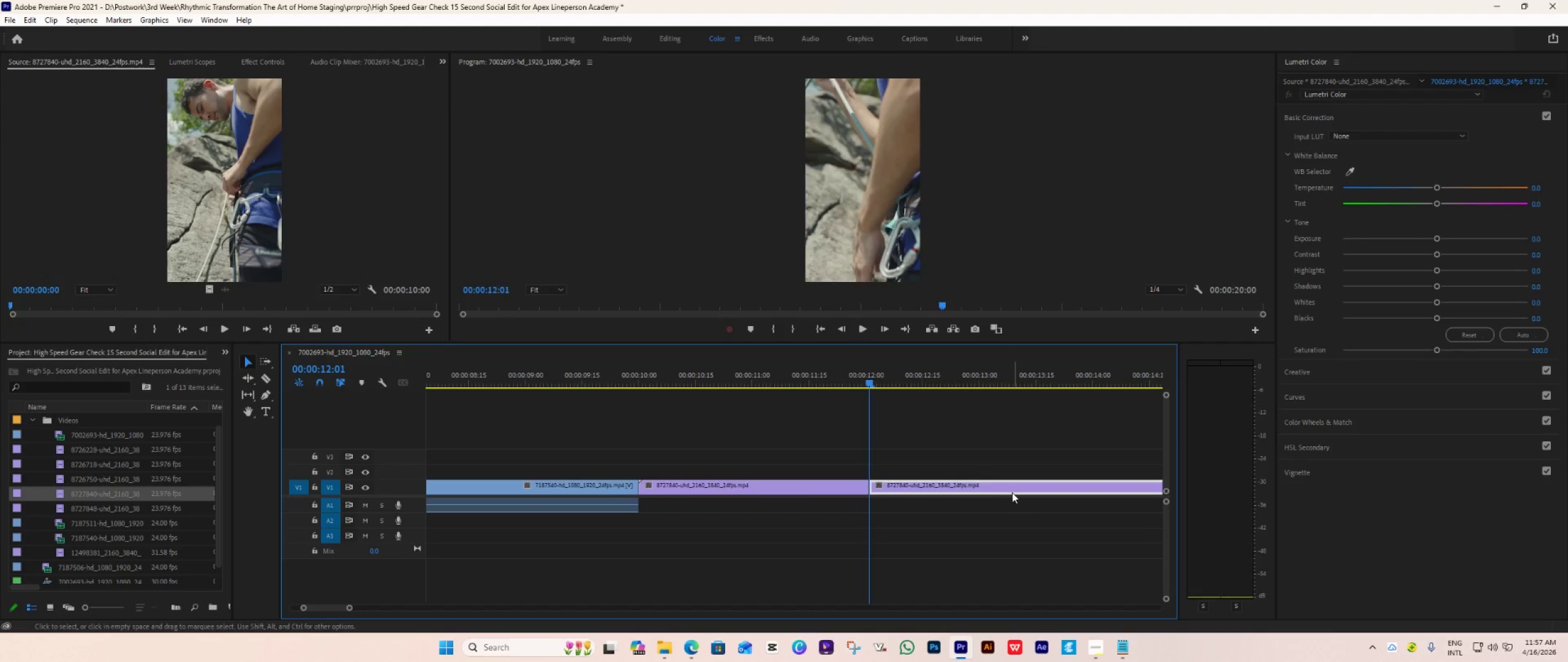 
key(Delete)
 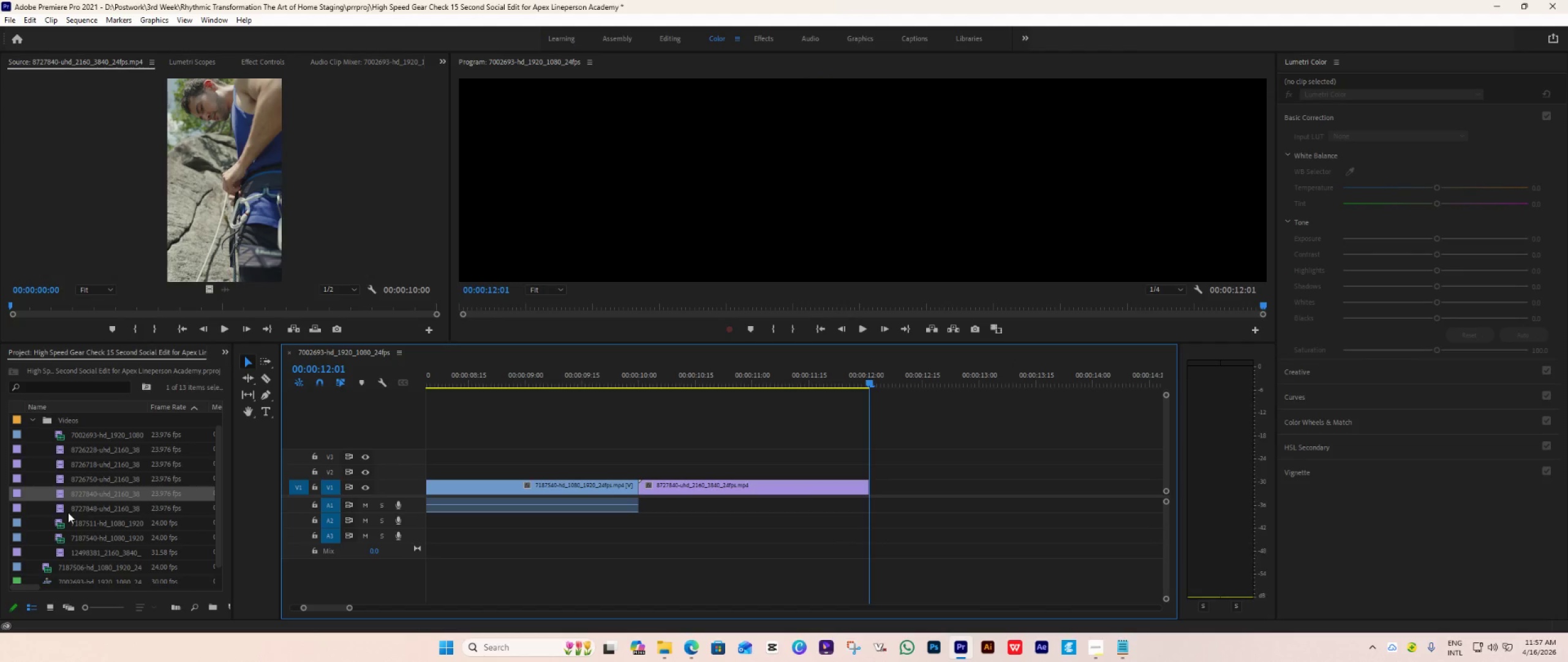 
double_click([68, 512])
 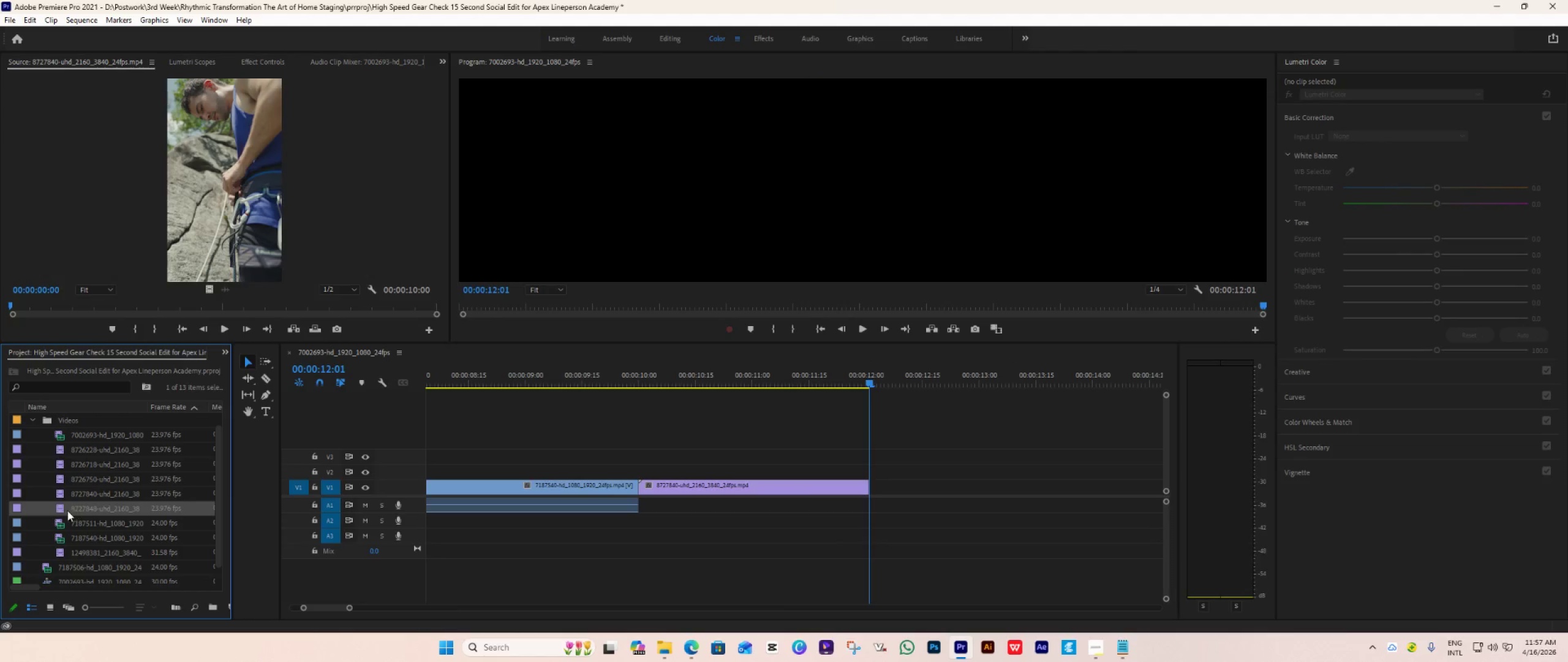 
double_click([64, 513])
 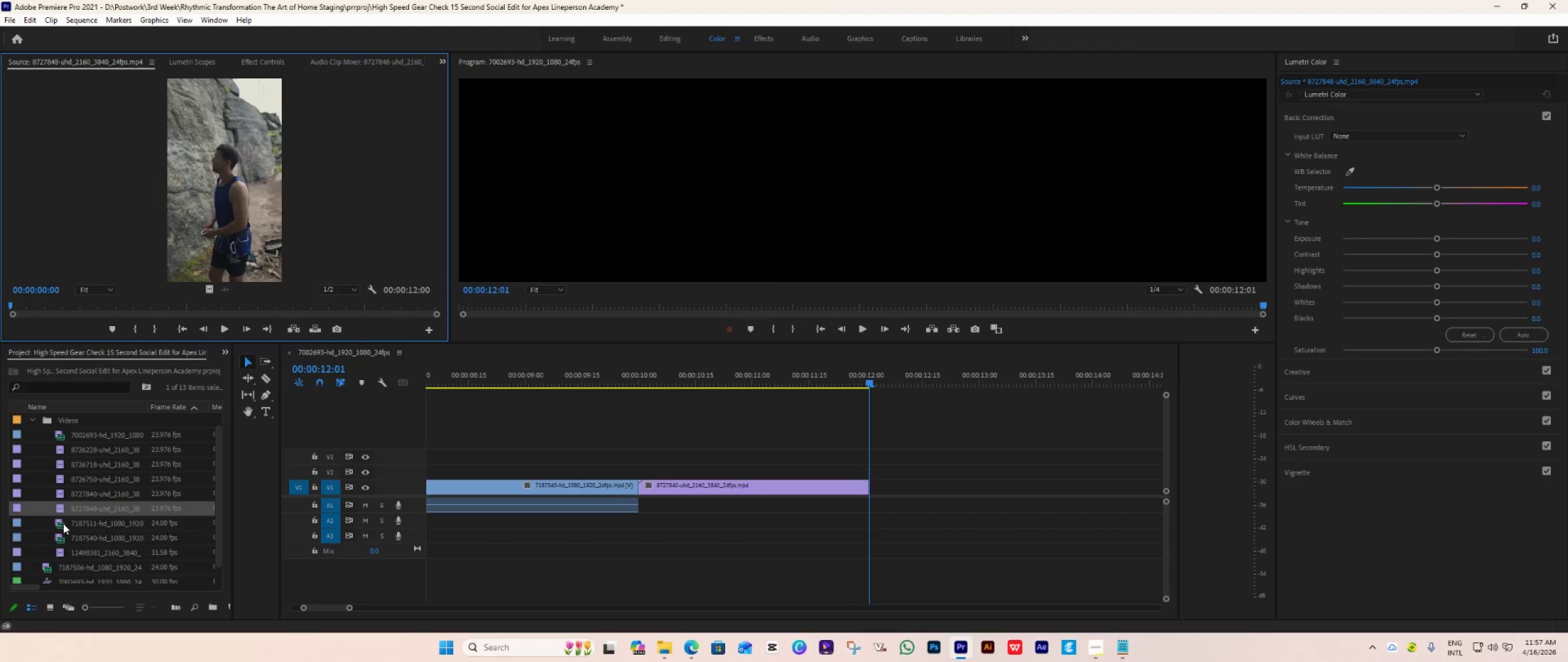 
left_click_drag(start_coordinate=[72, 508], to_coordinate=[875, 498])
 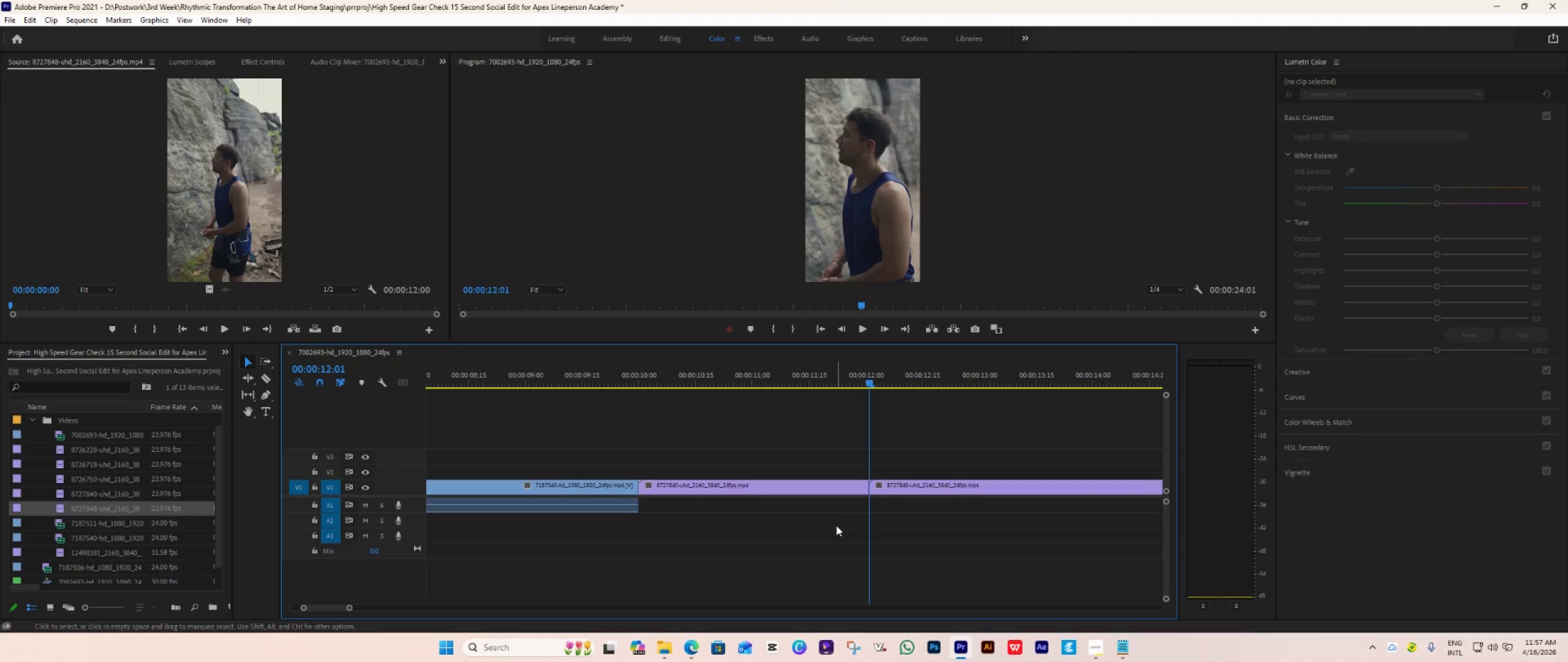 
scroll: coordinate [836, 525], scroll_direction: down, amount: 2.0
 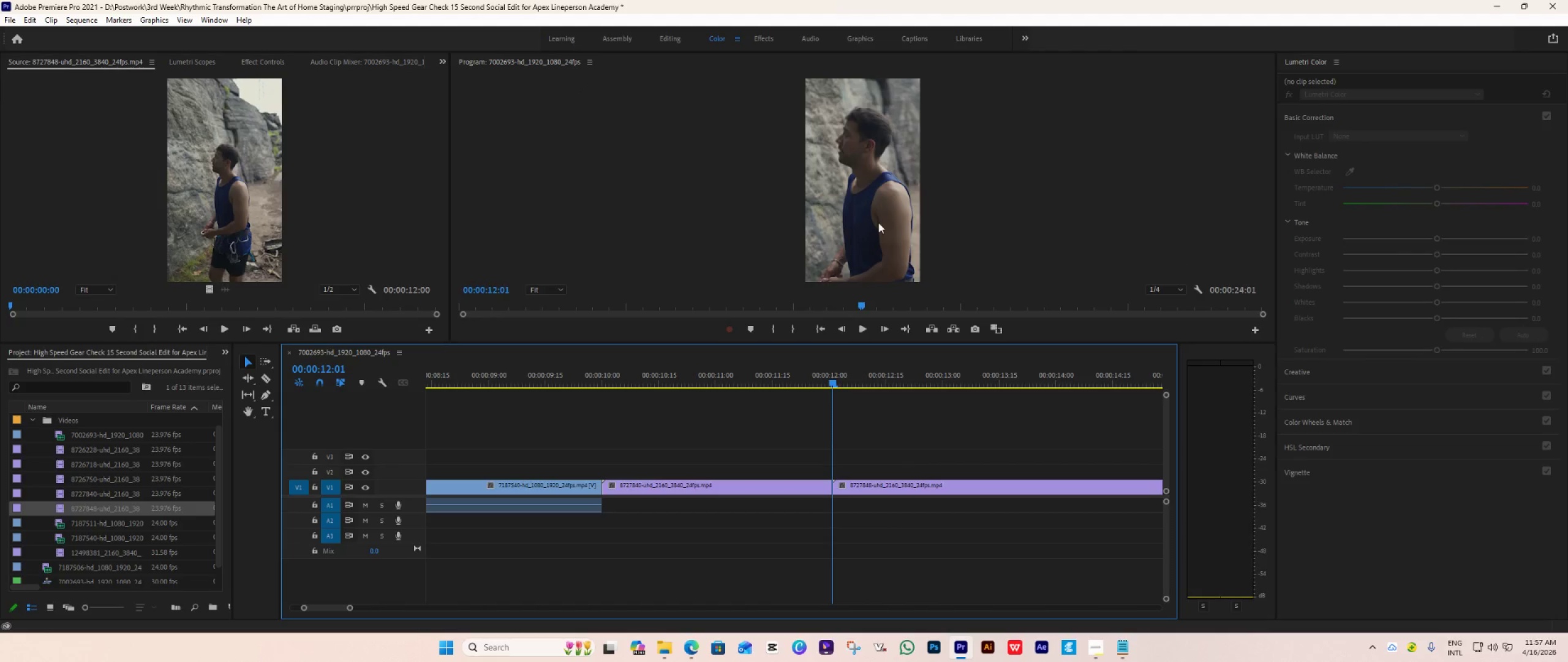 
double_click([879, 224])
 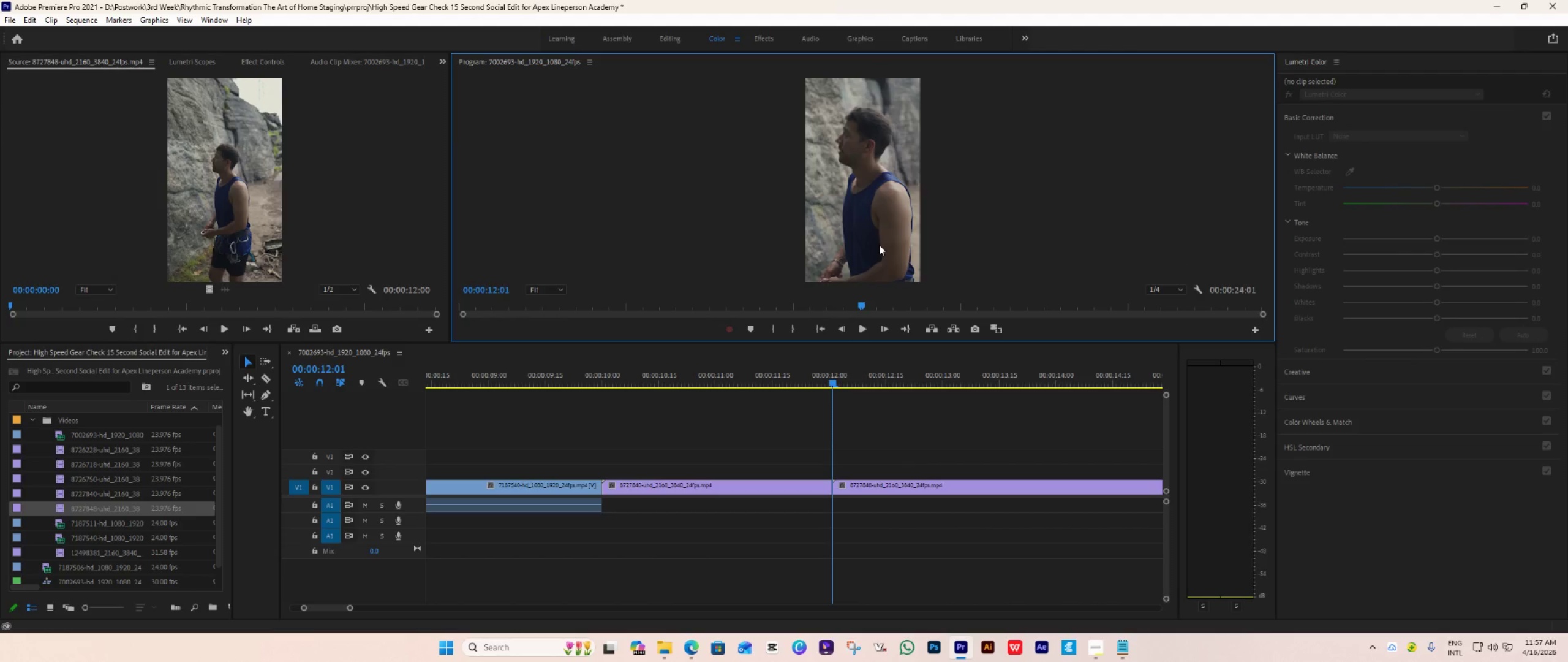 
double_click([879, 245])
 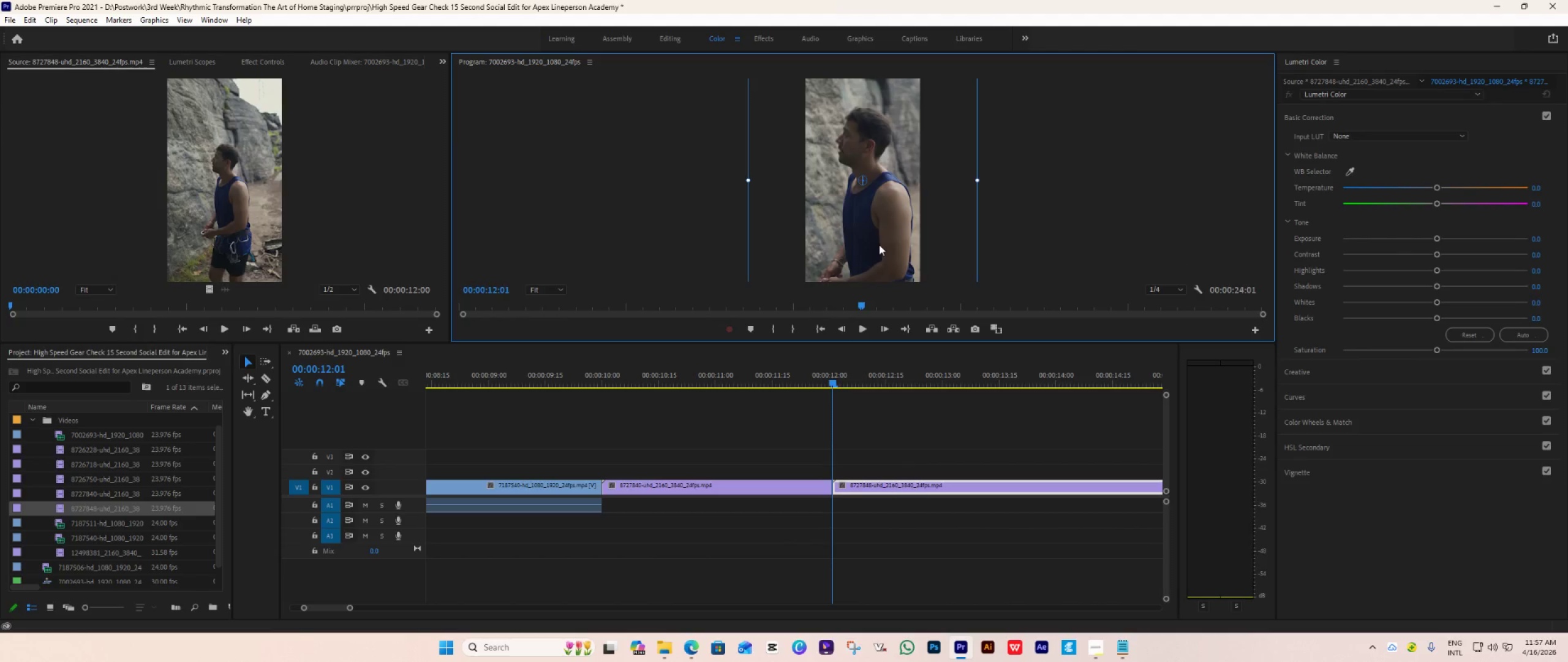 
left_click_drag(start_coordinate=[879, 245], to_coordinate=[874, 146])
 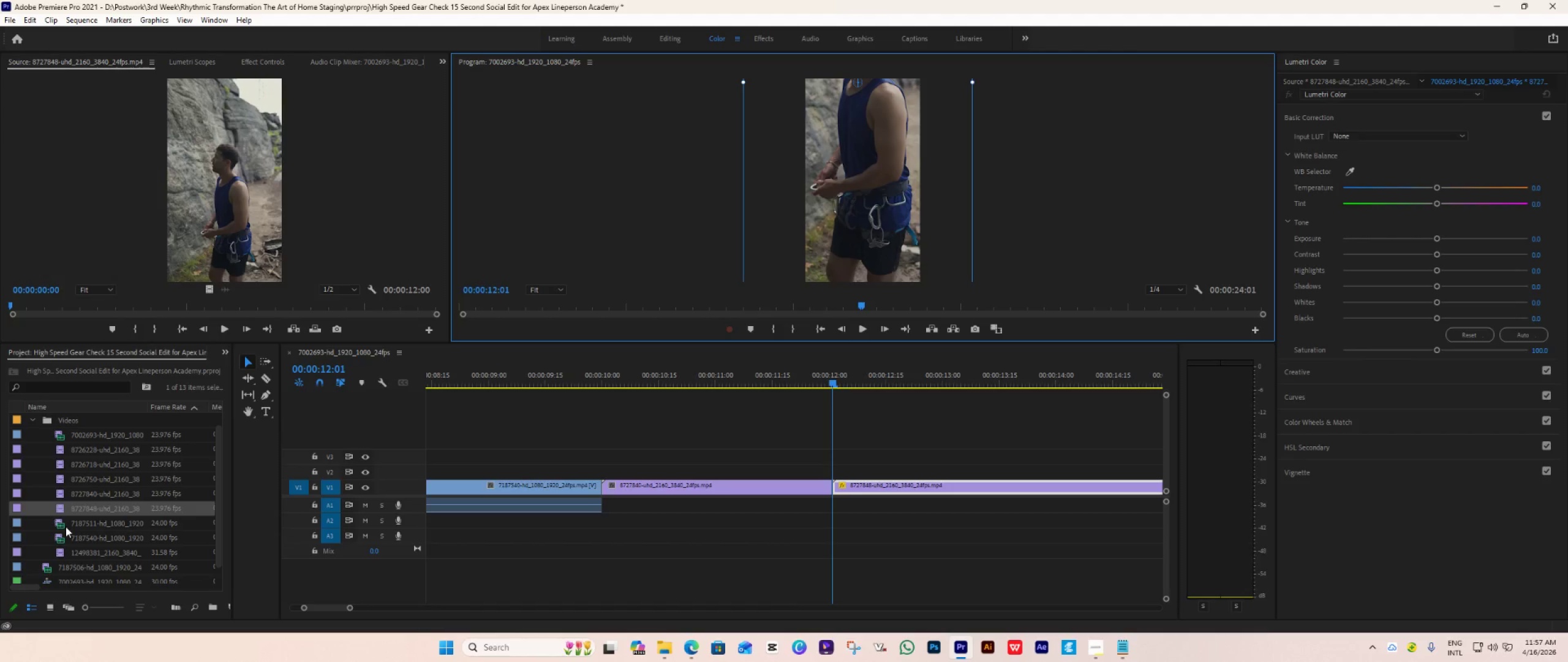 
double_click([65, 527])
 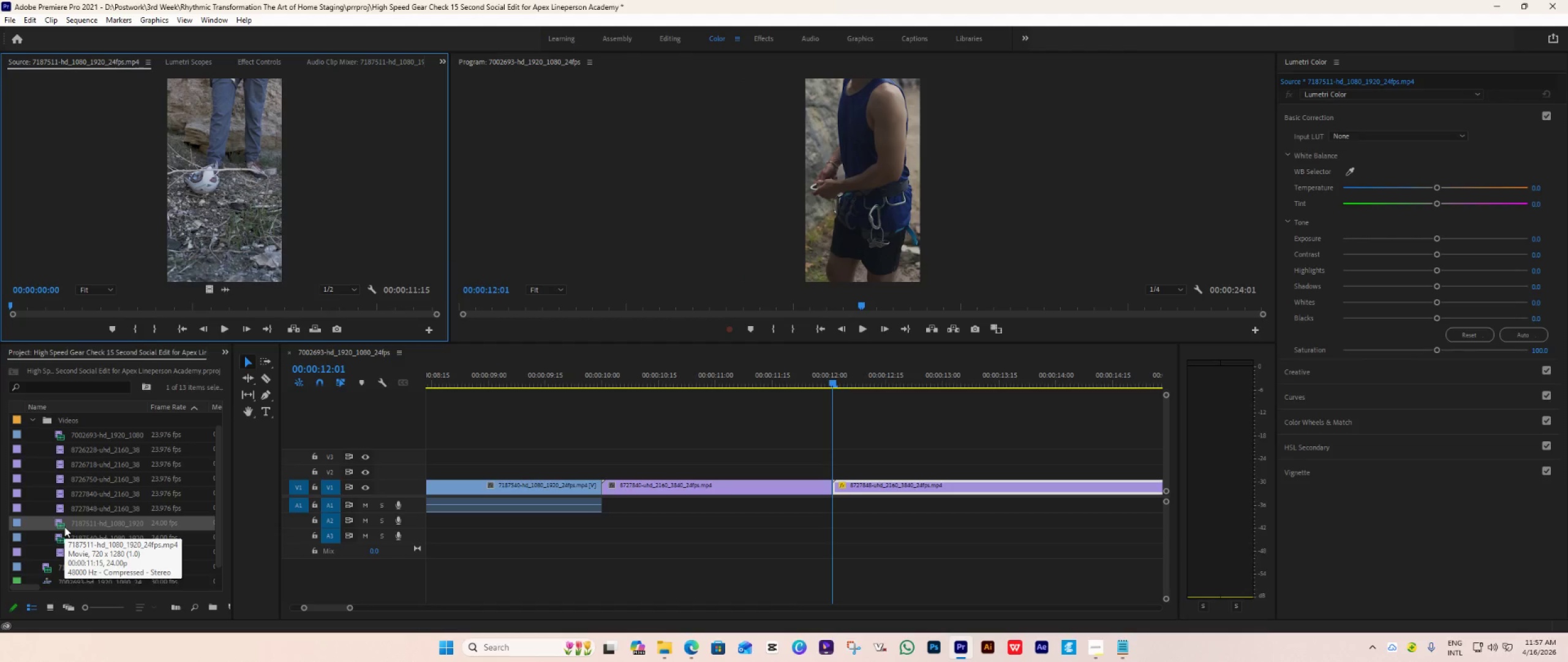 
scroll: coordinate [64, 527], scroll_direction: down, amount: 1.0
 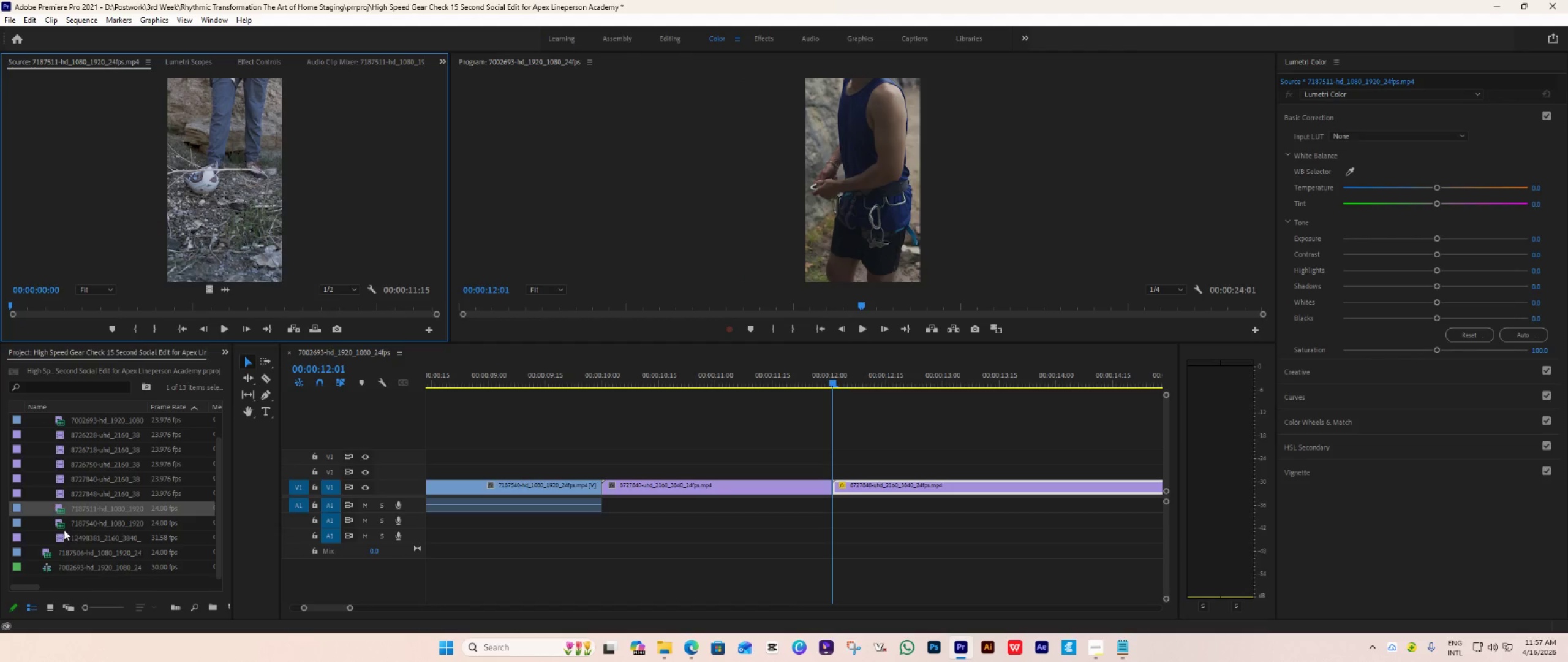 
double_click([64, 529])
 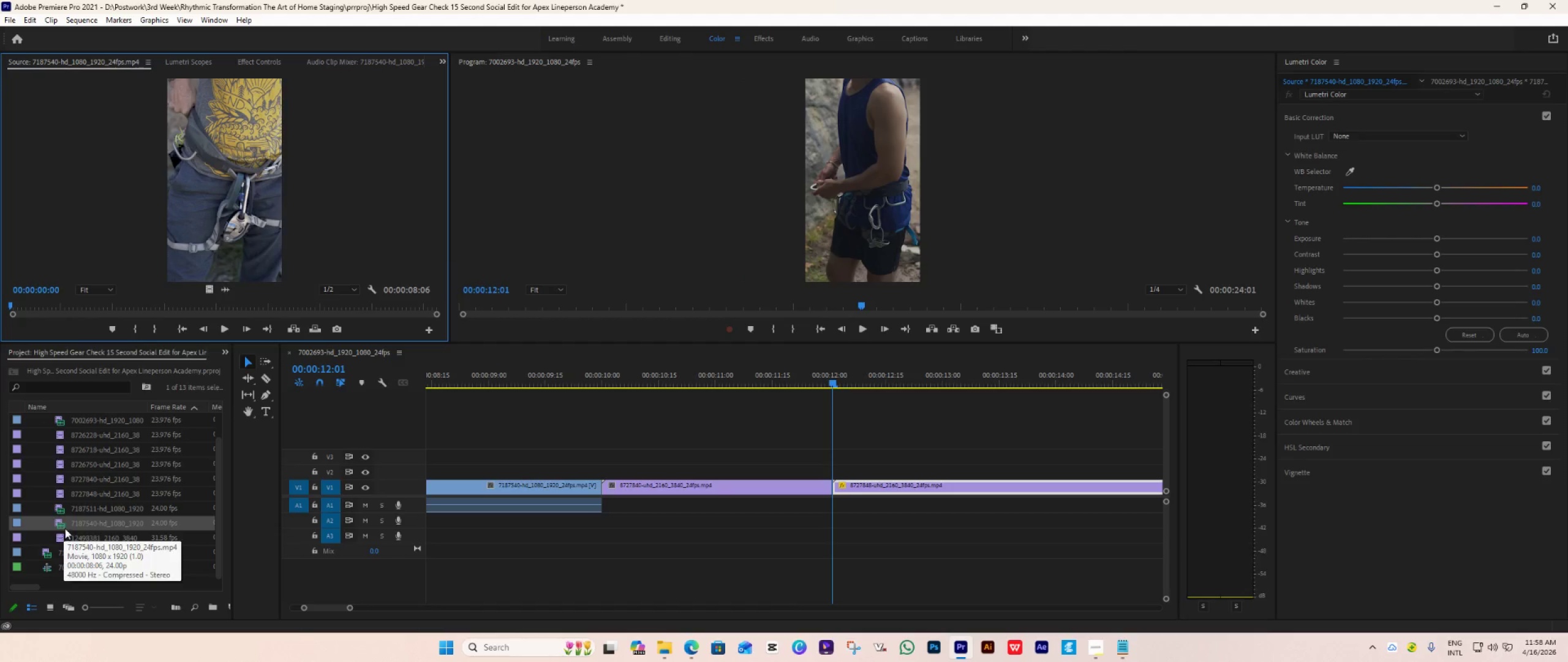 
double_click([64, 542])
 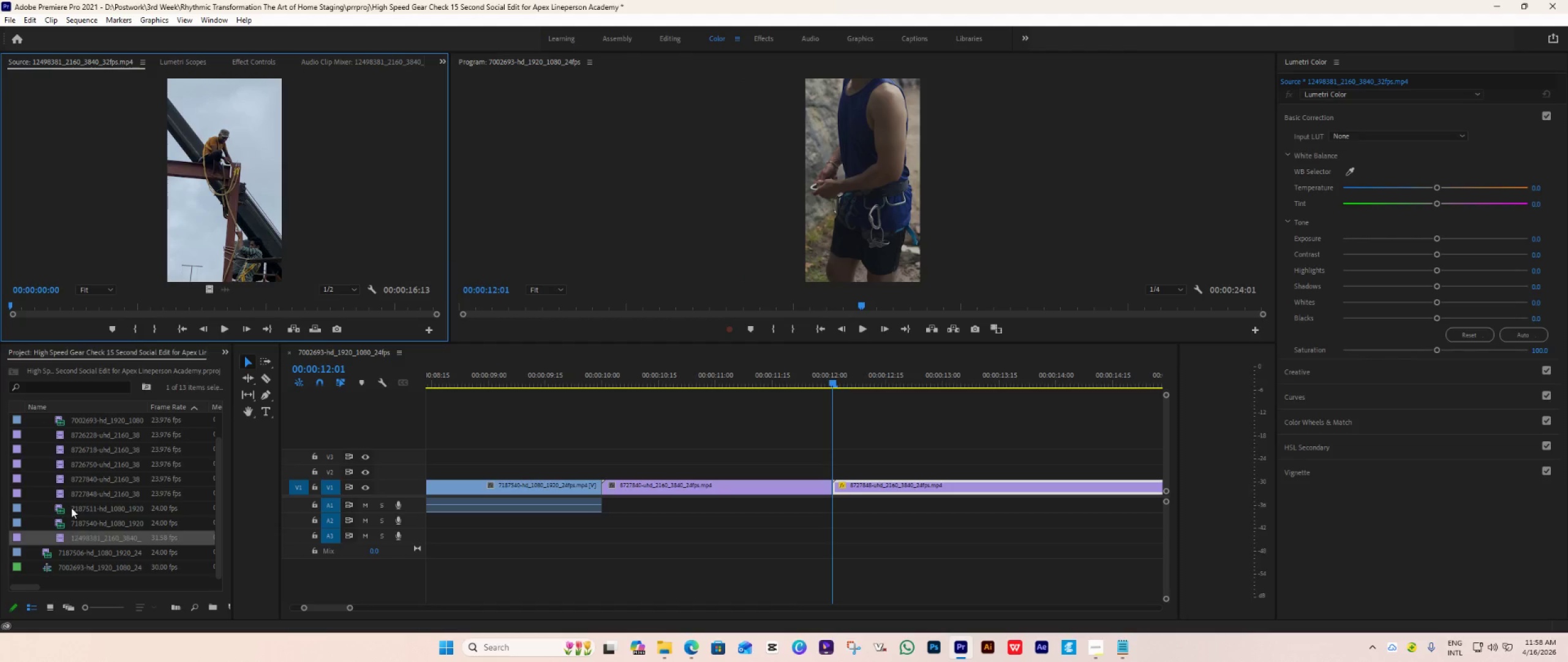 
scroll: coordinate [69, 484], scroll_direction: up, amount: 5.0
 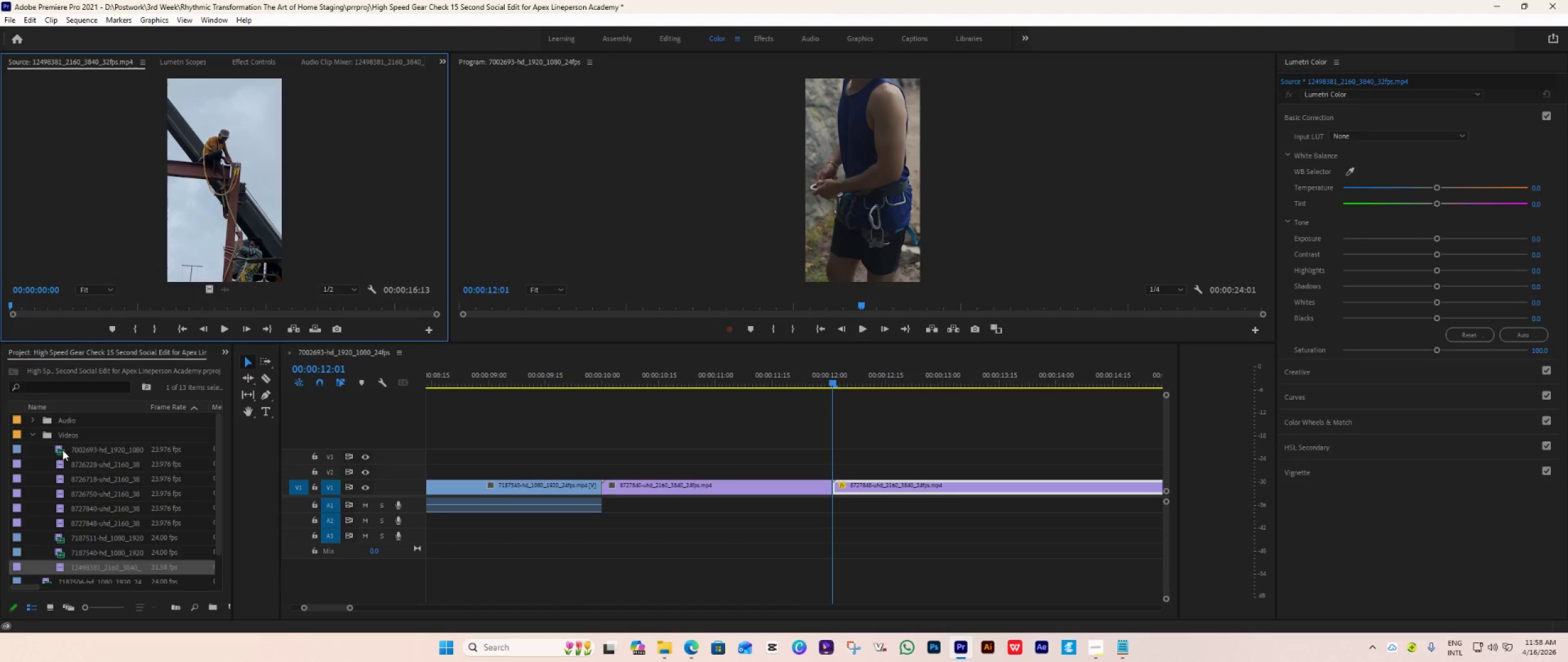 
double_click([62, 450])
 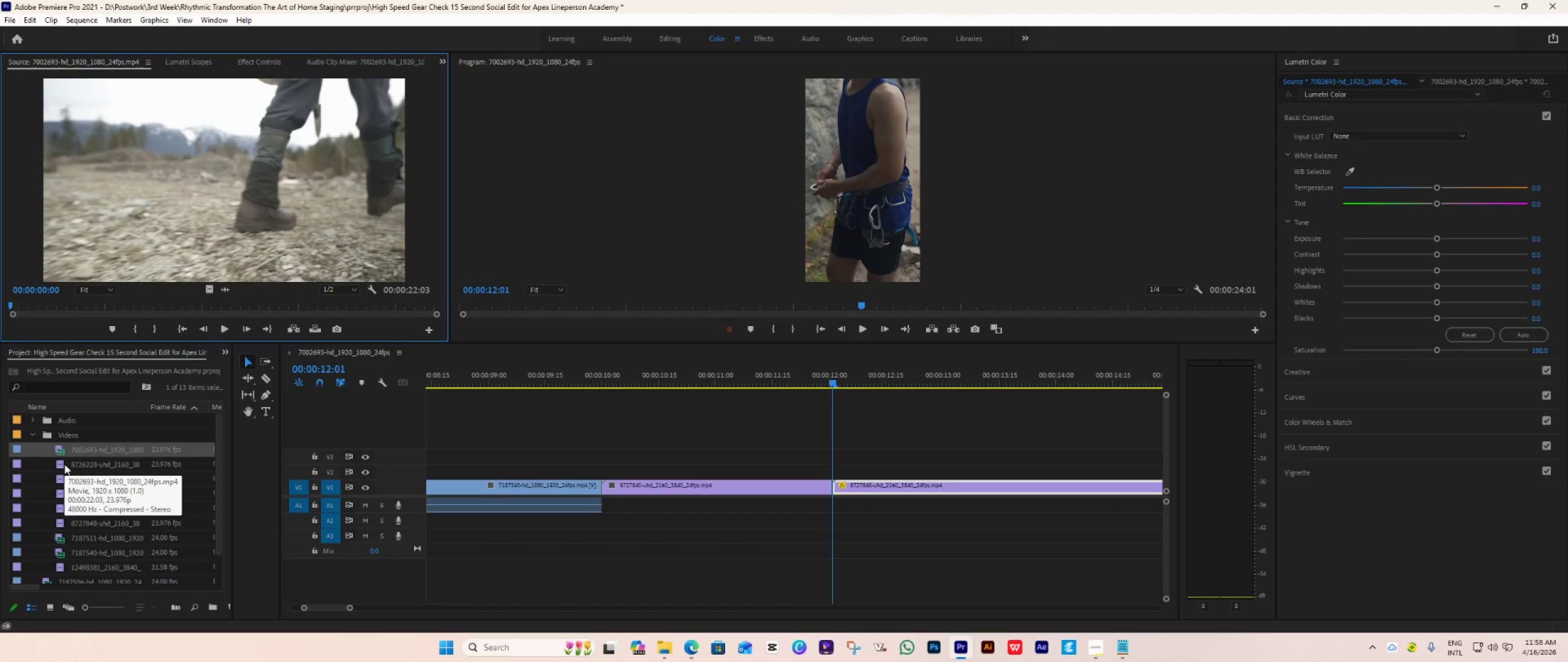 
double_click([64, 464])
 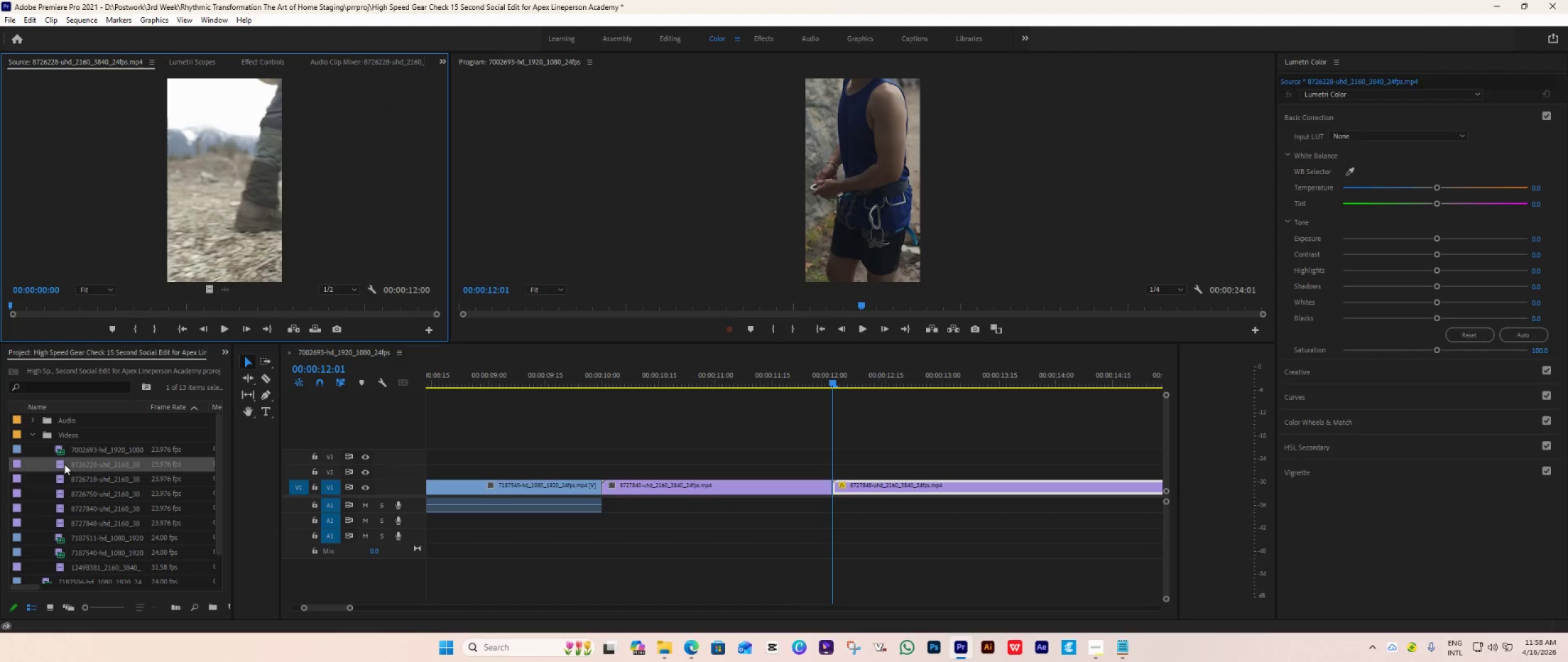 
triple_click([64, 464])
 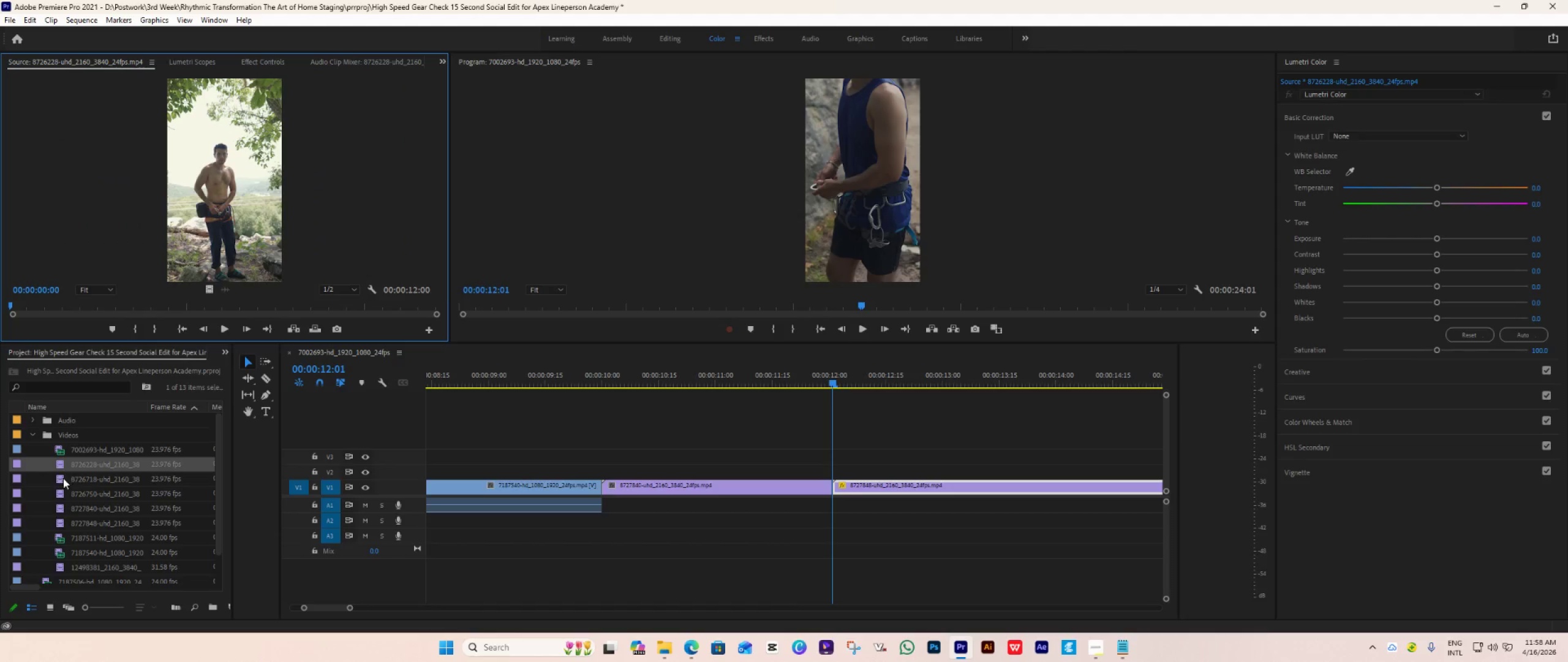 
double_click([62, 480])
 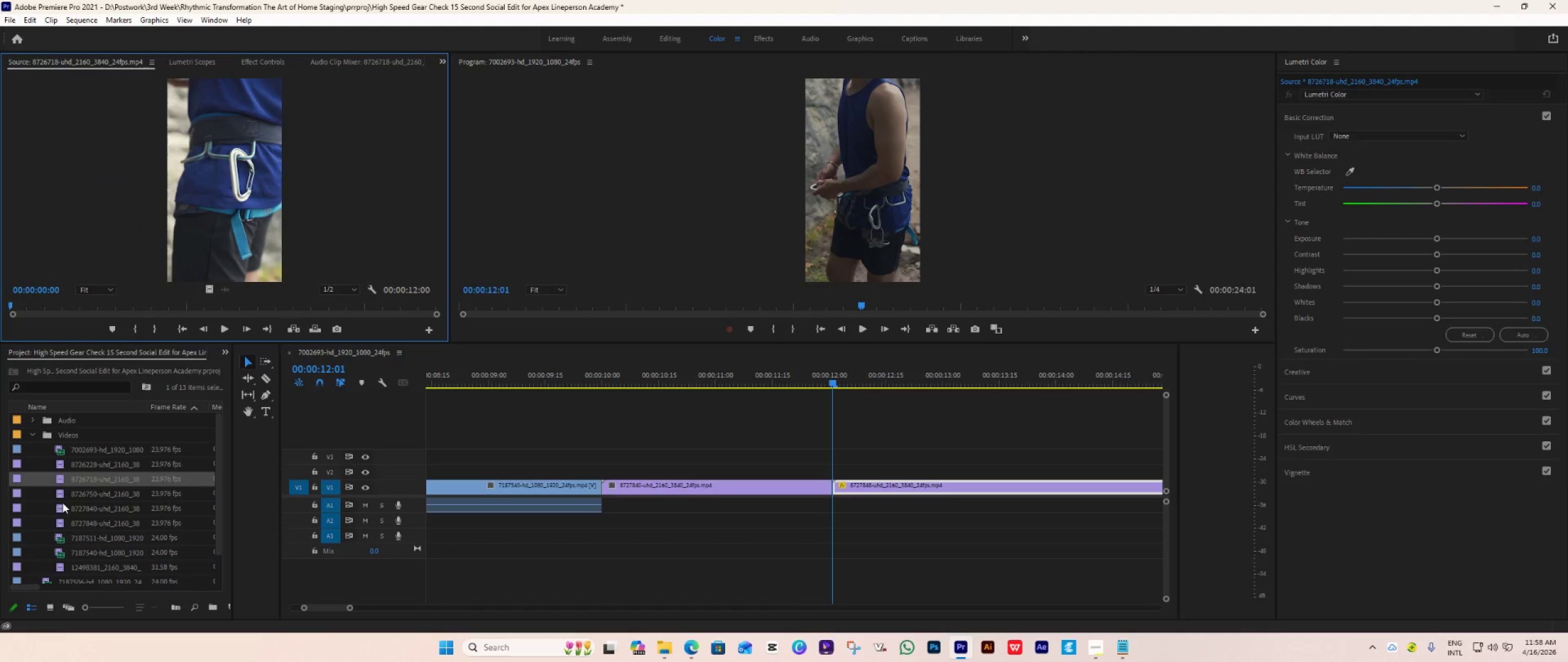 
double_click([59, 495])
 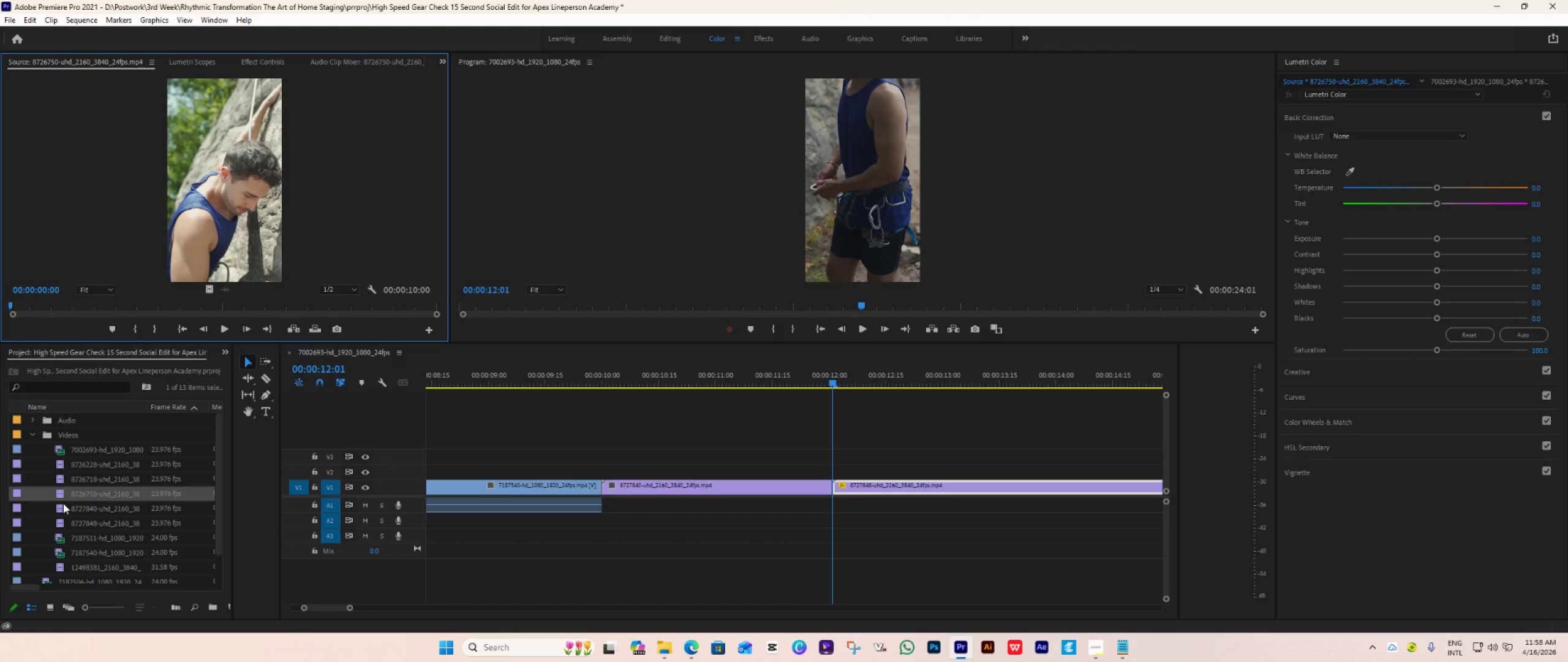 
double_click([63, 503])
 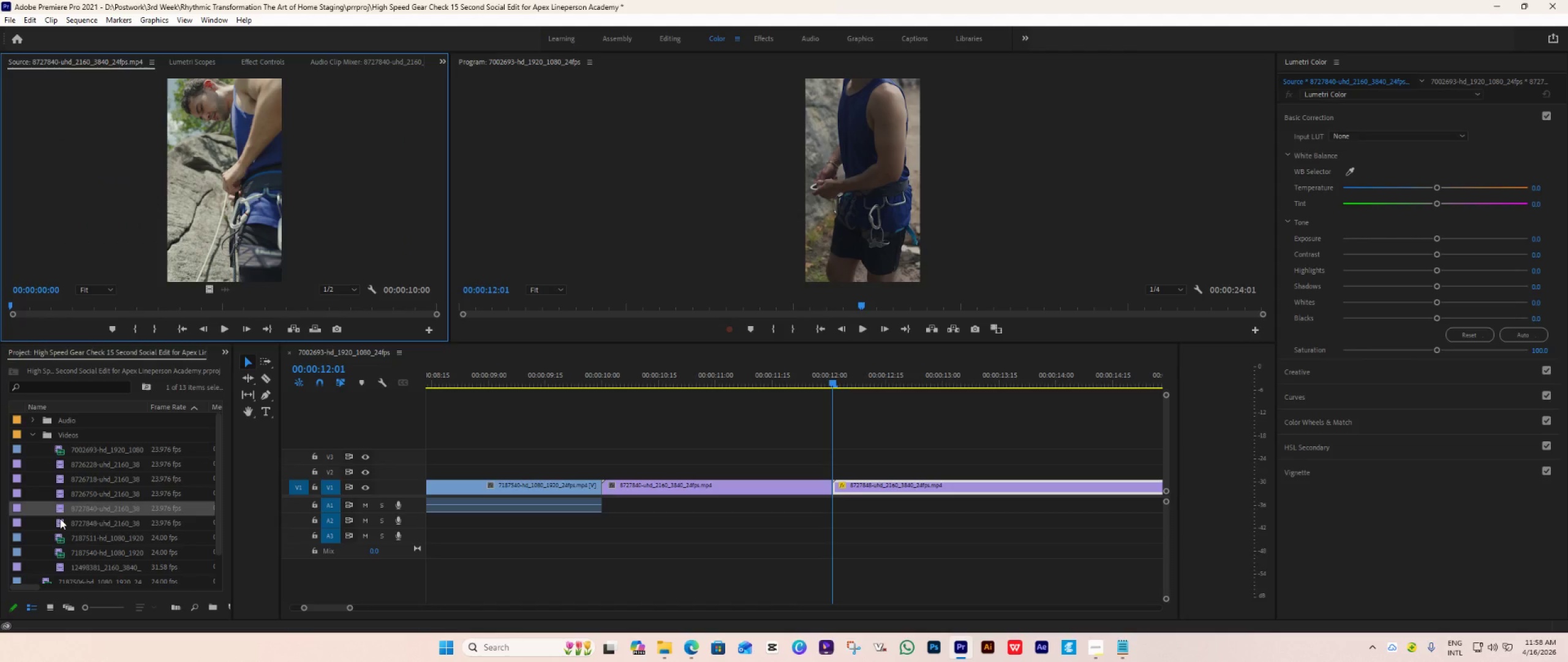 
double_click([60, 519])
 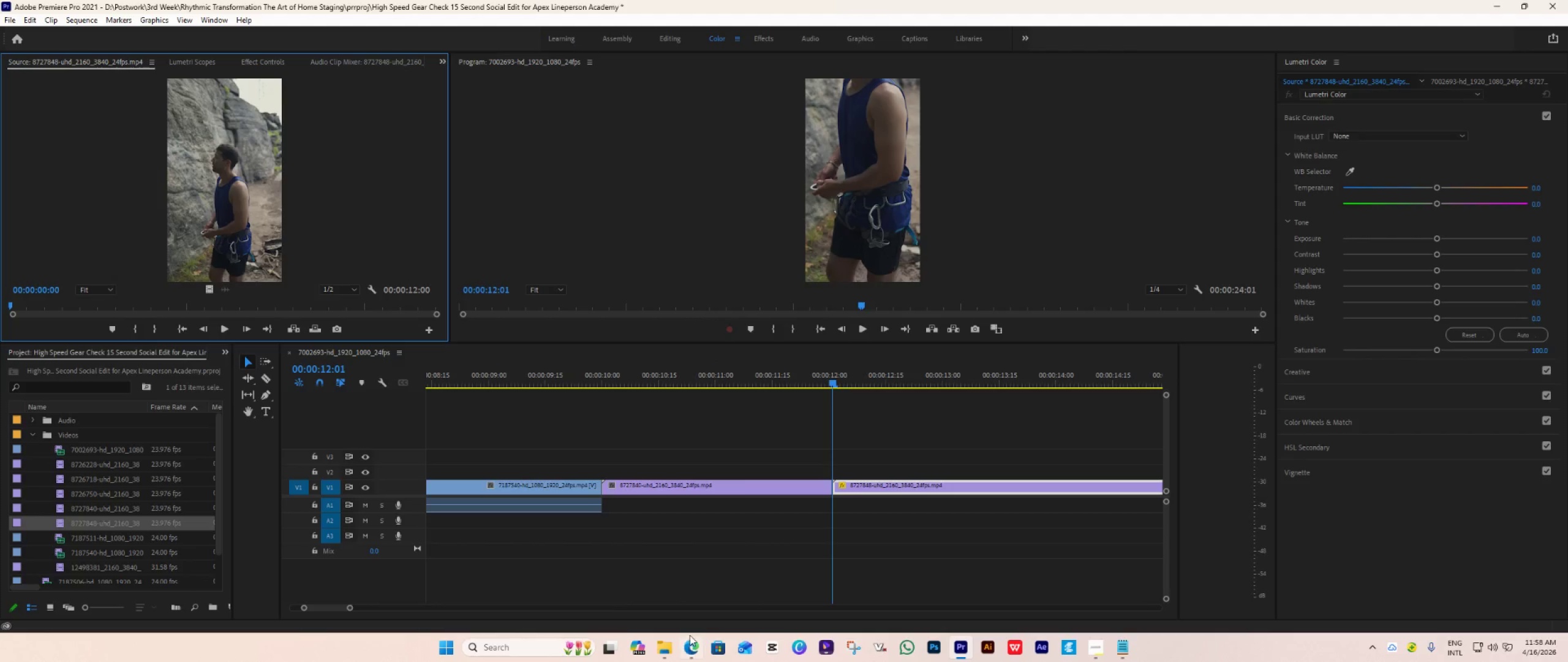 
left_click([682, 642])
 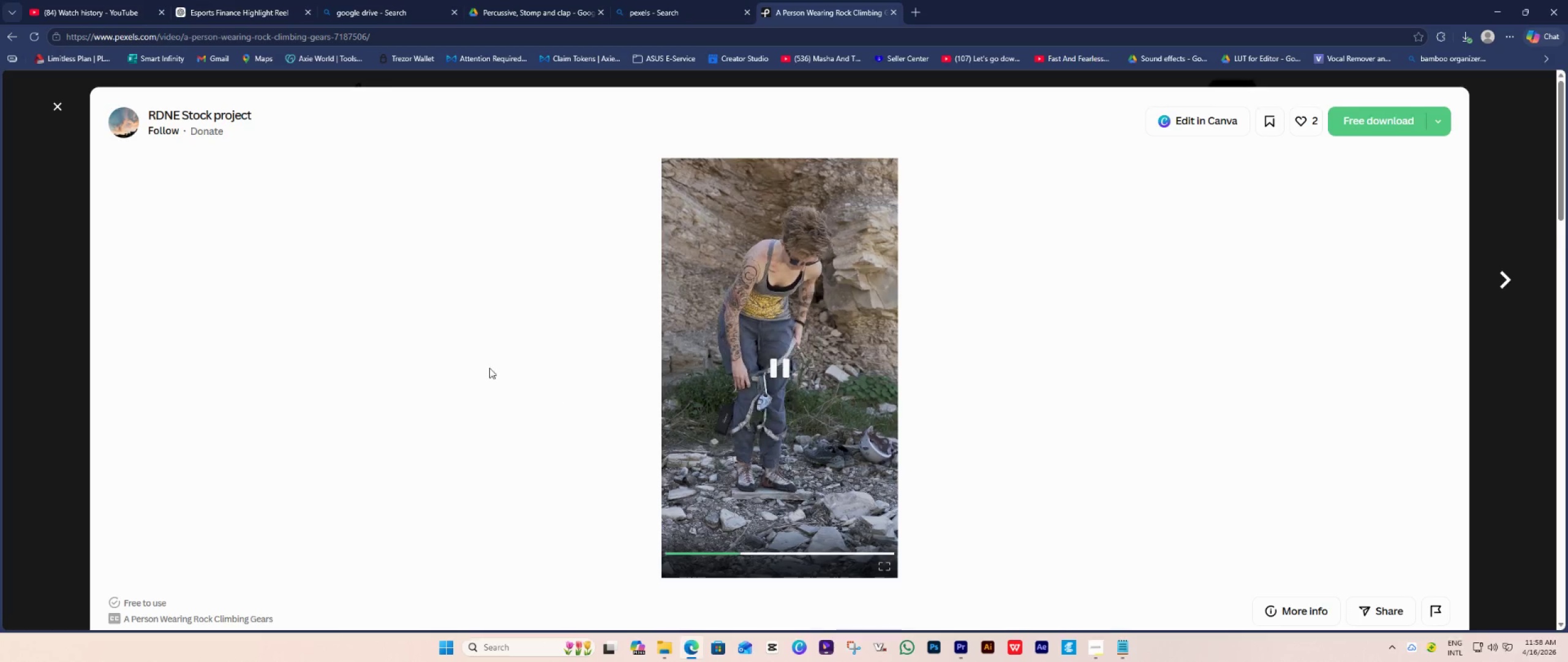 
left_click([489, 368])
 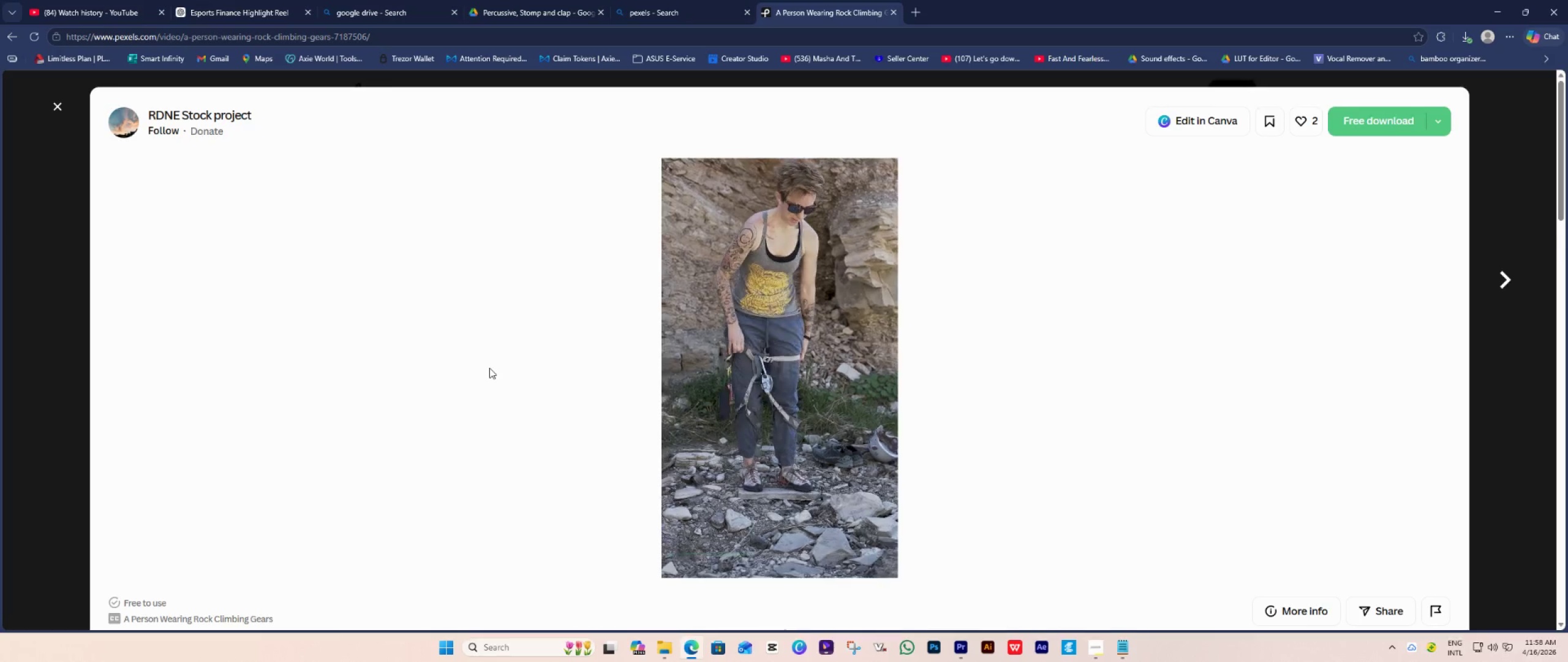 
scroll: coordinate [489, 368], scroll_direction: down, amount: 21.0
 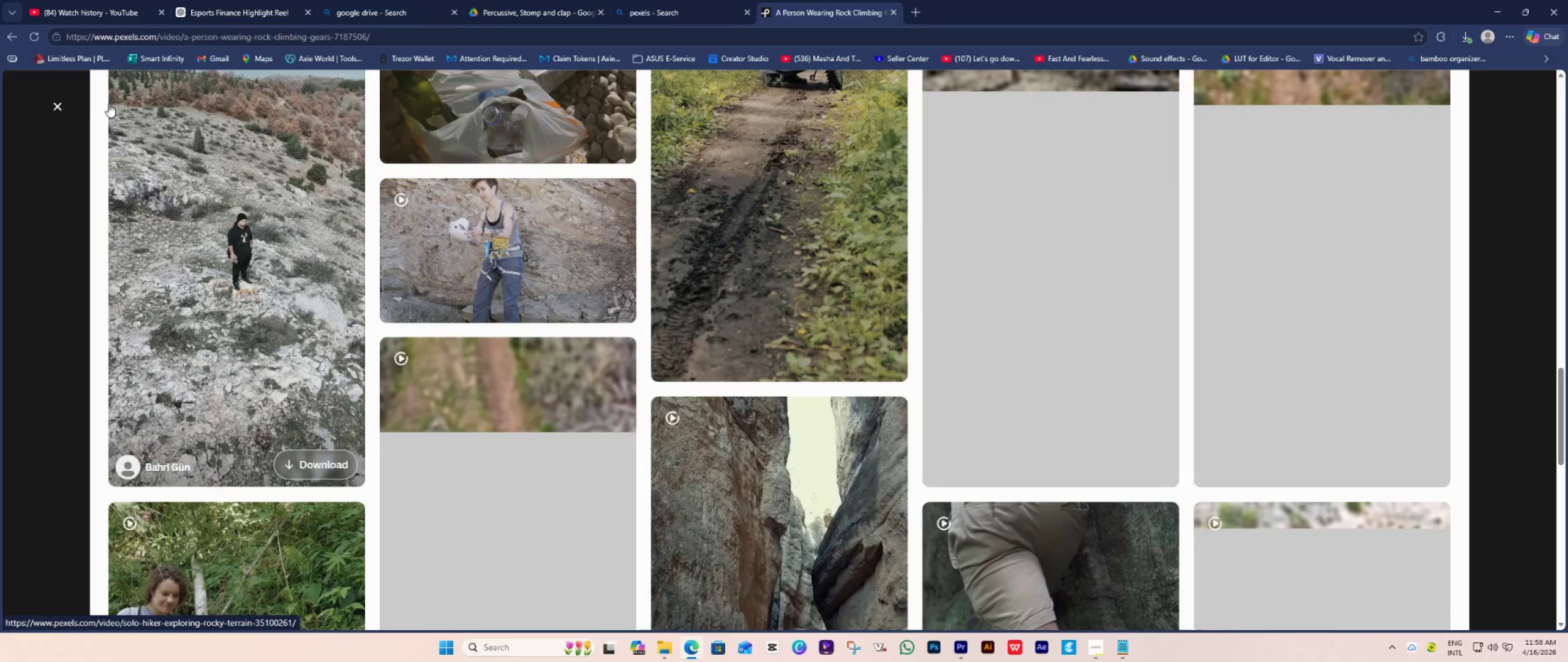 
left_click([60, 107])
 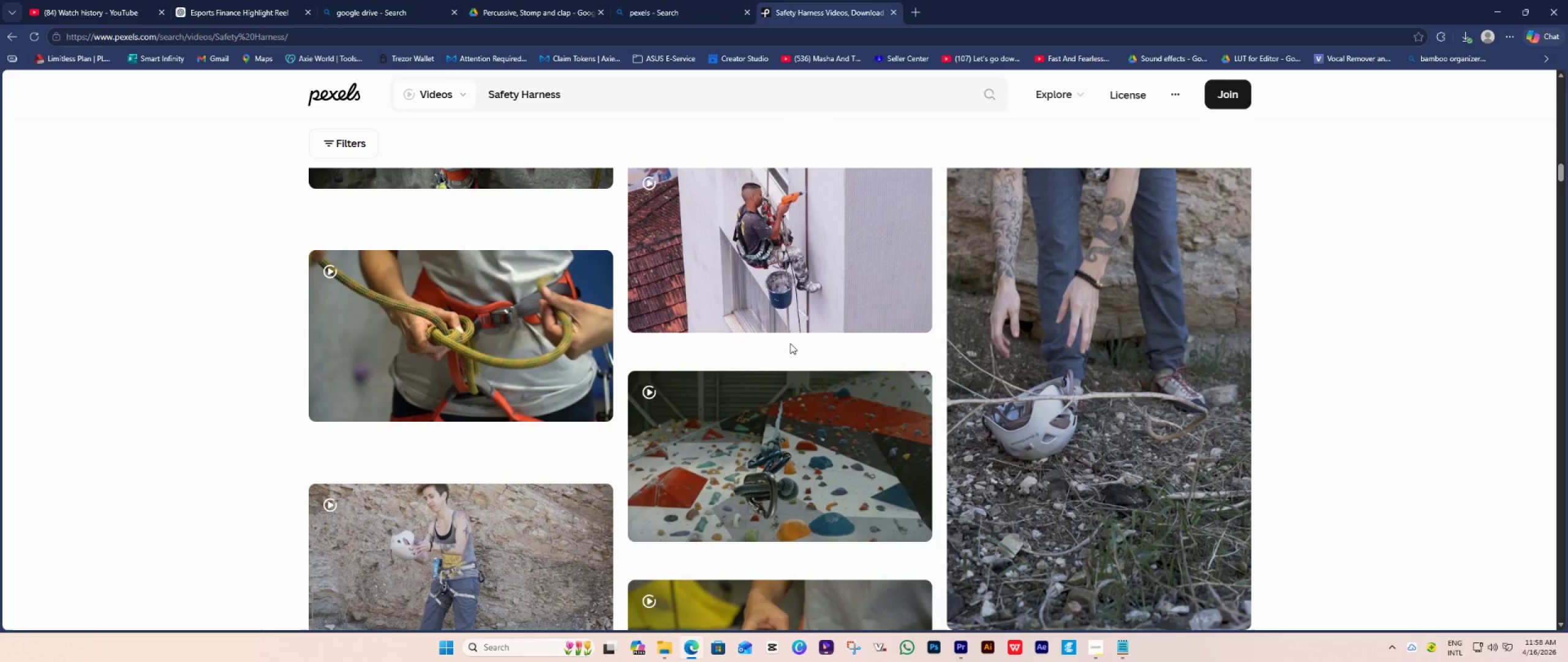 
scroll: coordinate [790, 343], scroll_direction: down, amount: 6.0
 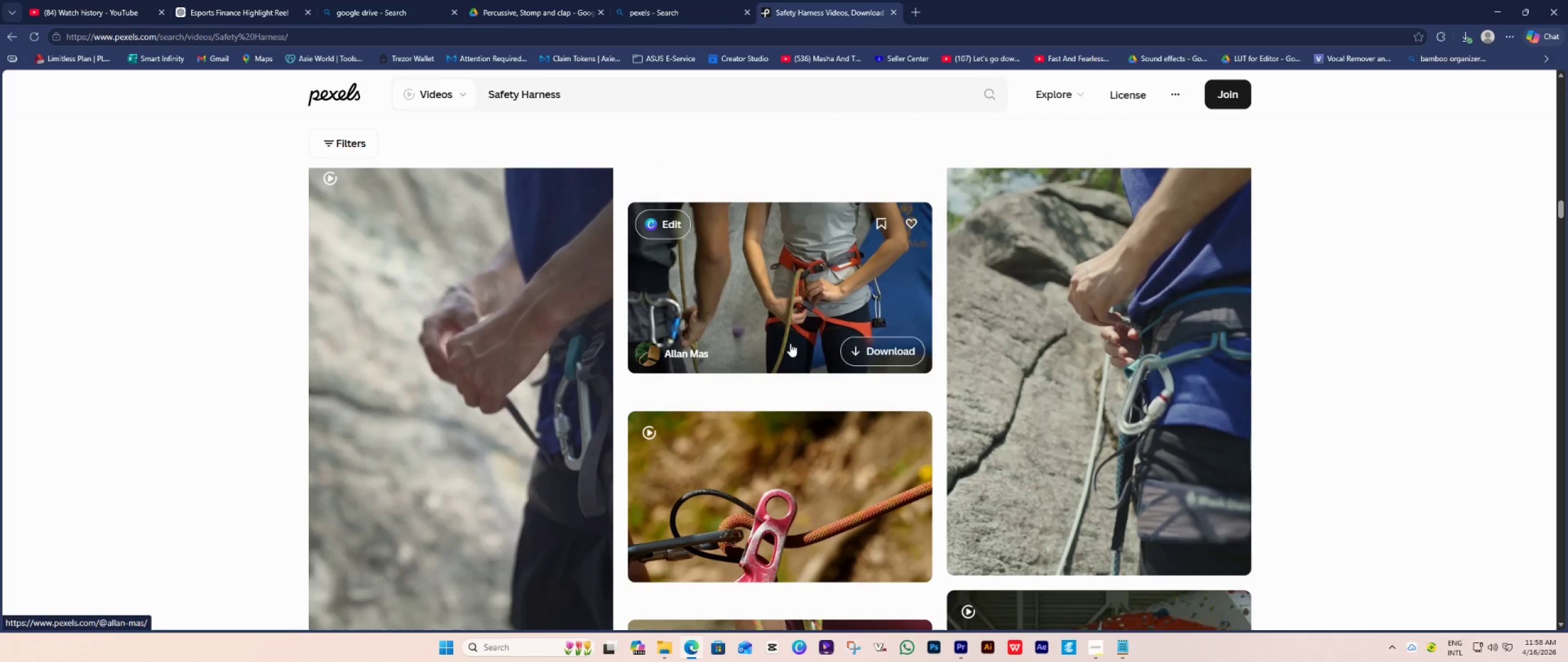 
left_click([1128, 368])
 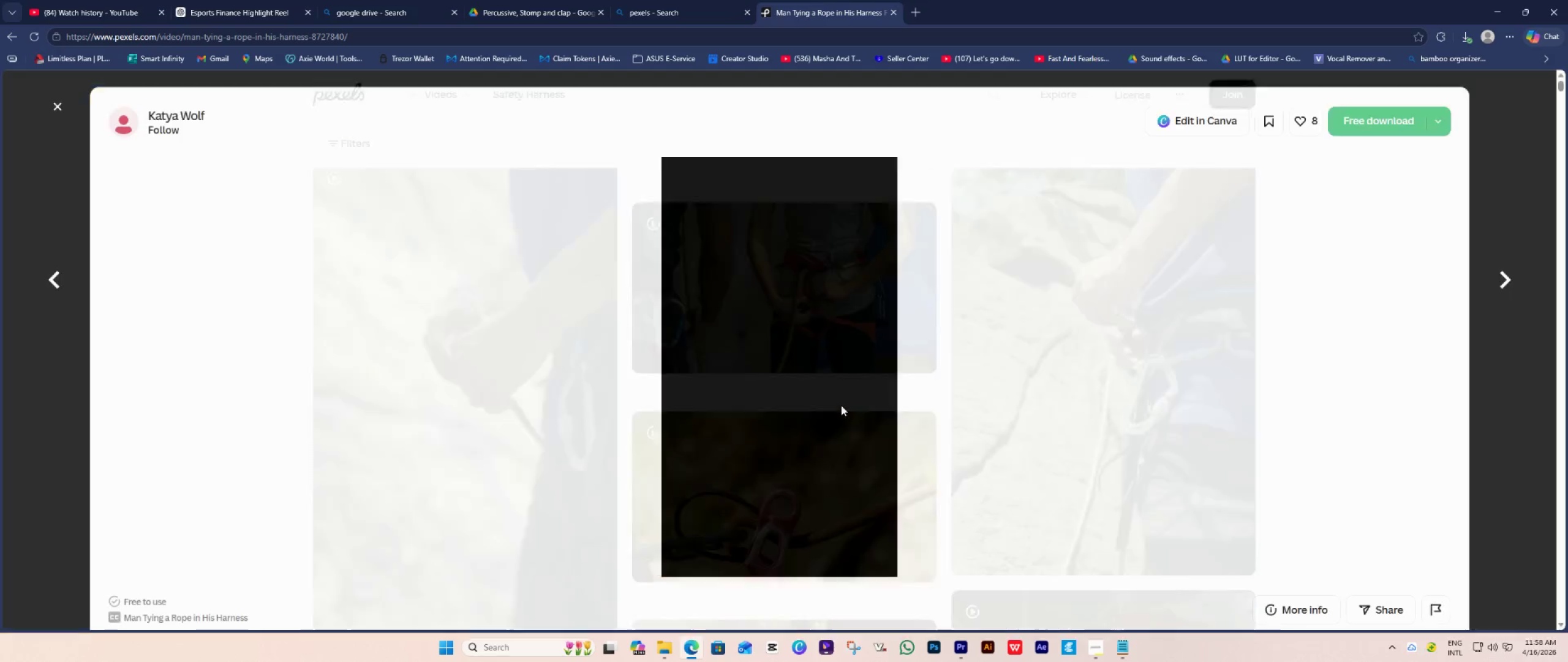 
scroll: coordinate [841, 405], scroll_direction: down, amount: 18.0
 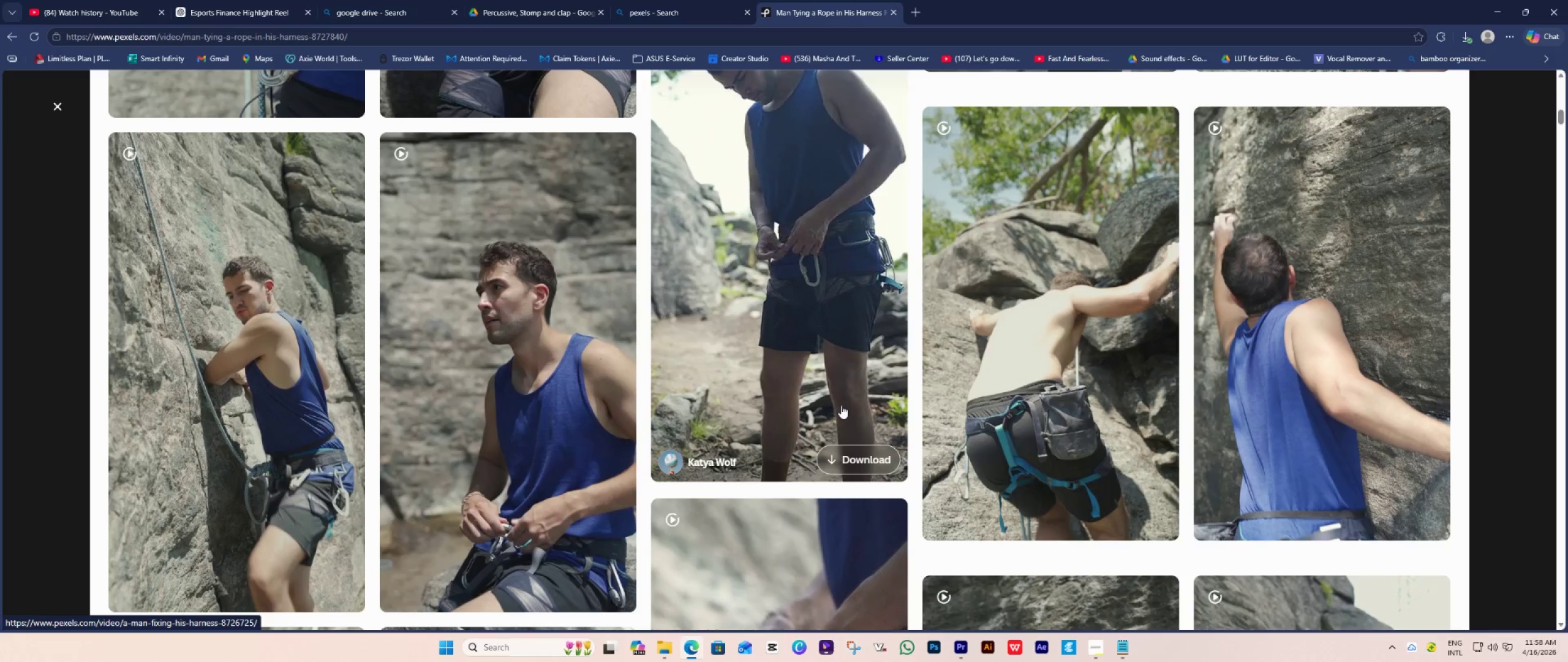 
wait(5.11)
 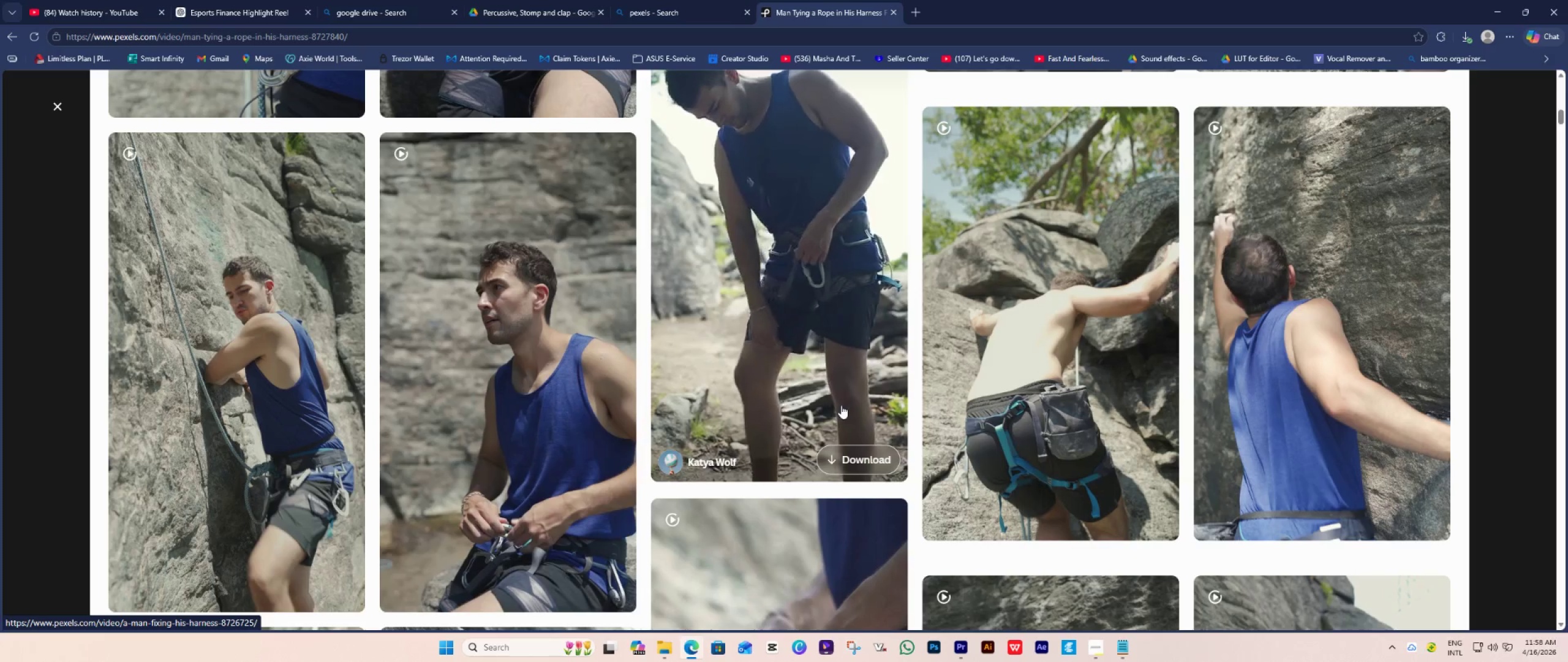 
scroll: coordinate [548, 398], scroll_direction: down, amount: 6.0
 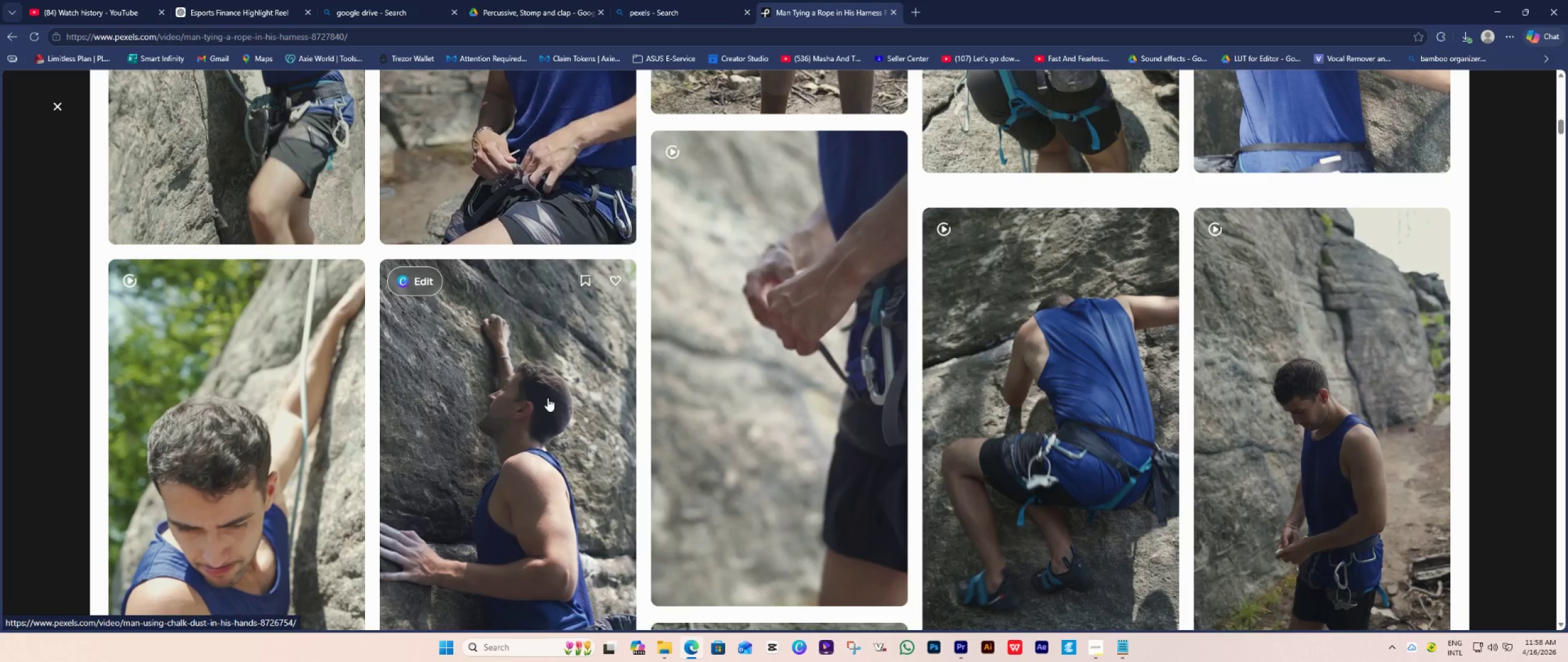 
left_click([209, 268])
 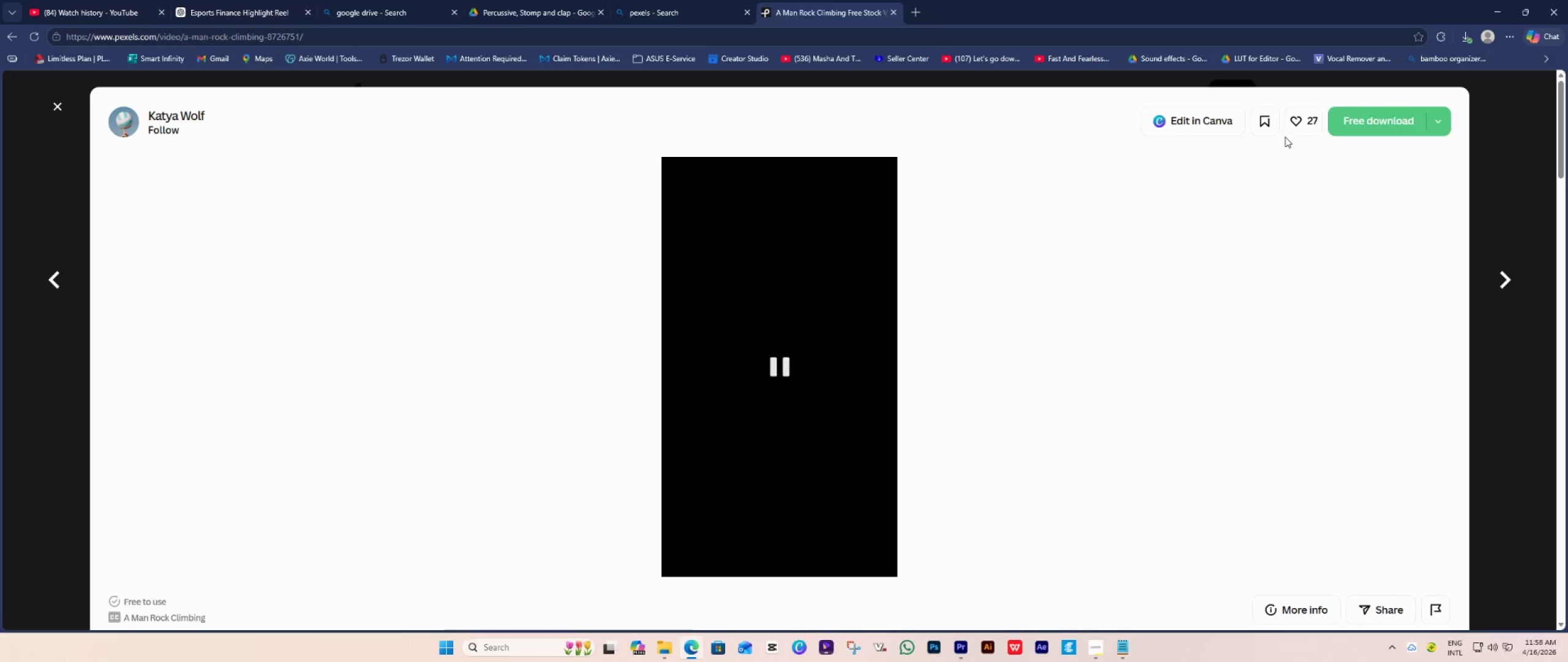 
scroll: coordinate [453, 391], scroll_direction: up, amount: 5.0
 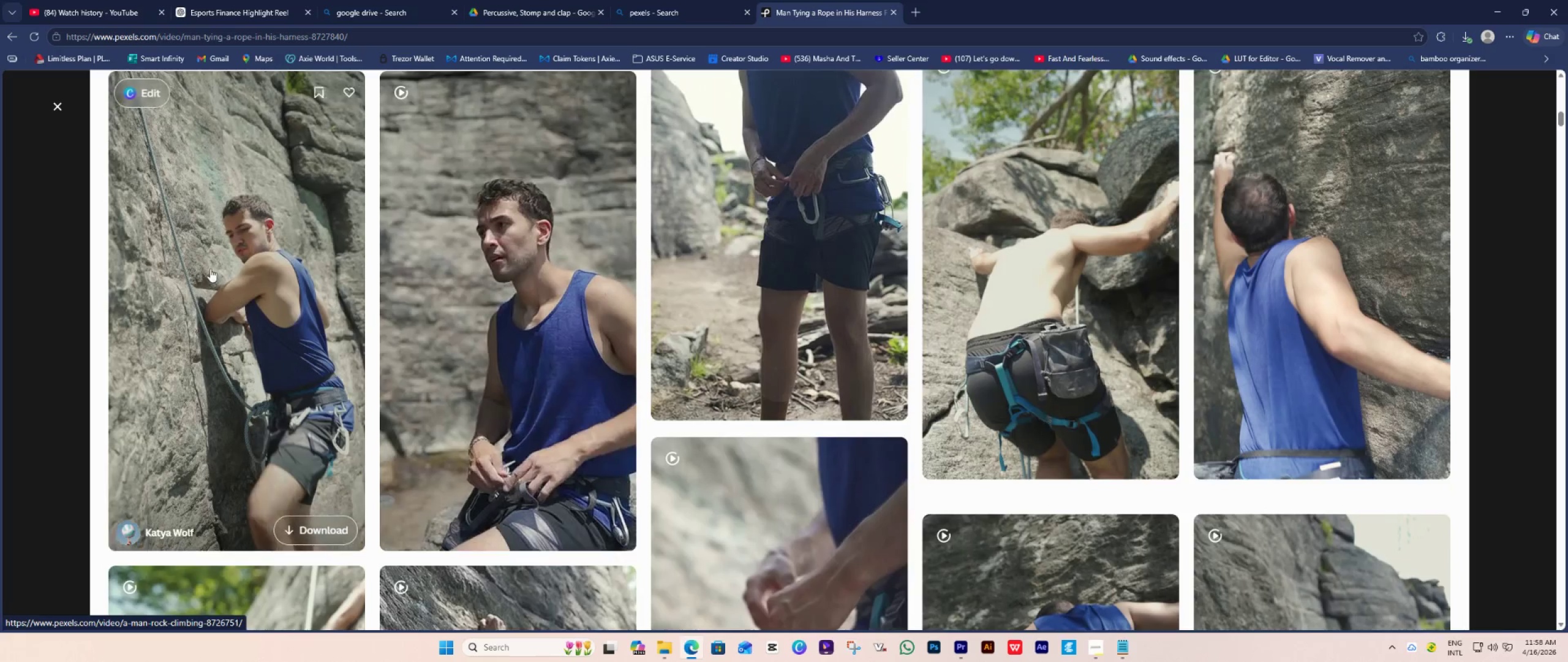 
left_click([1361, 127])
 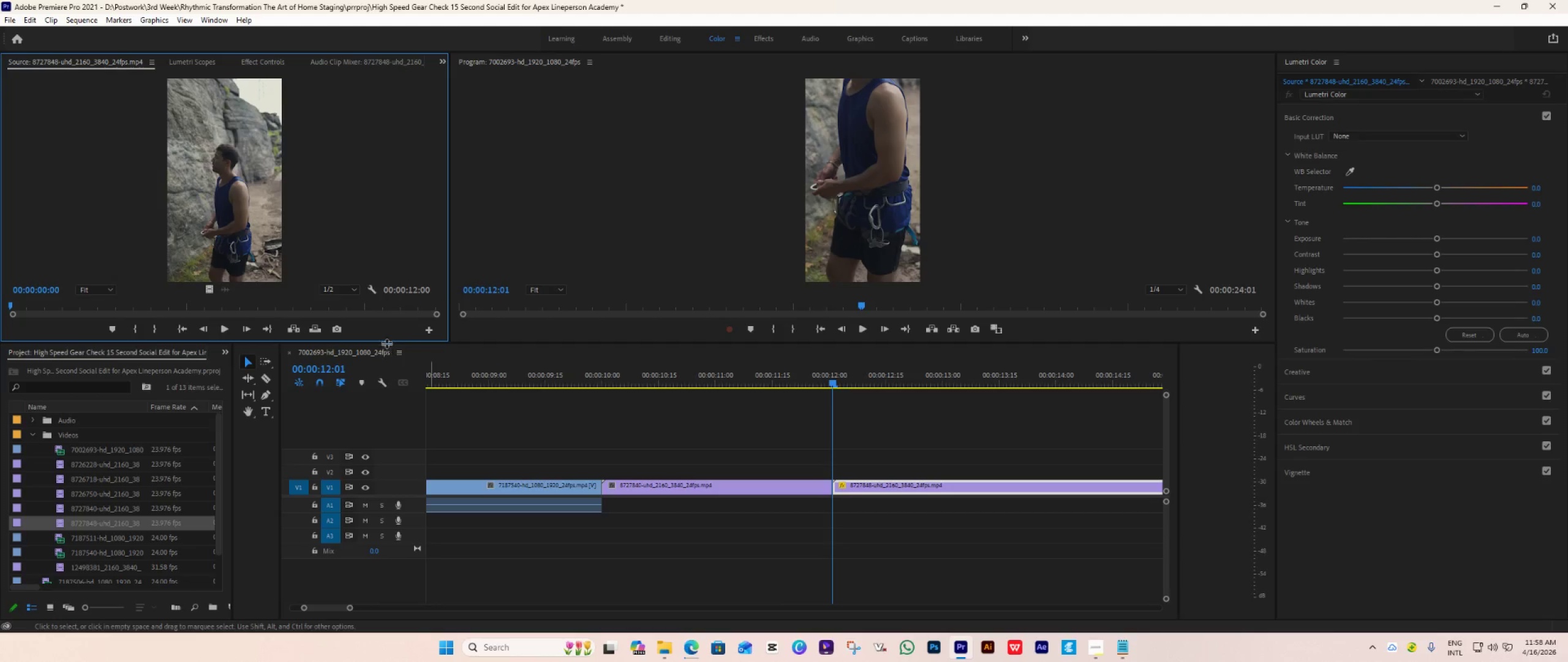 
double_click([34, 483])
 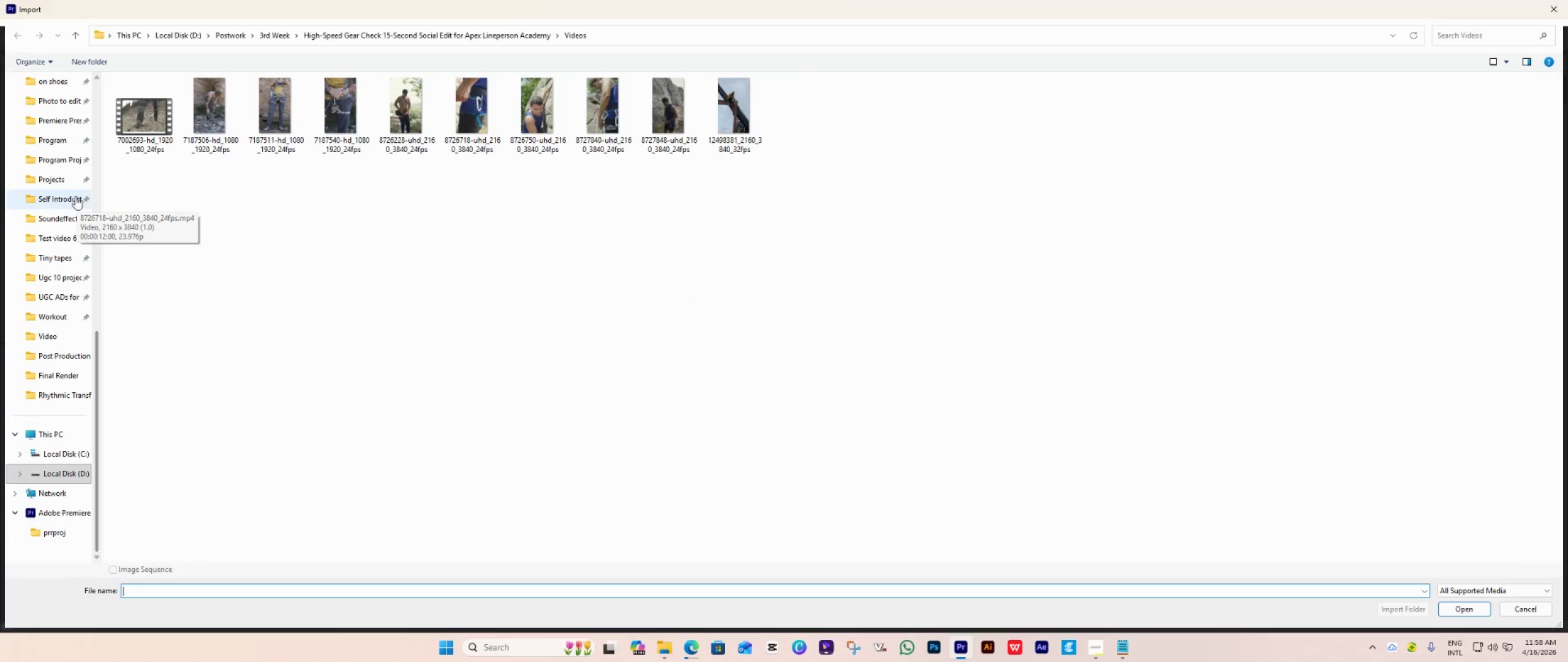 
scroll: coordinate [26, 160], scroll_direction: up, amount: 15.0
 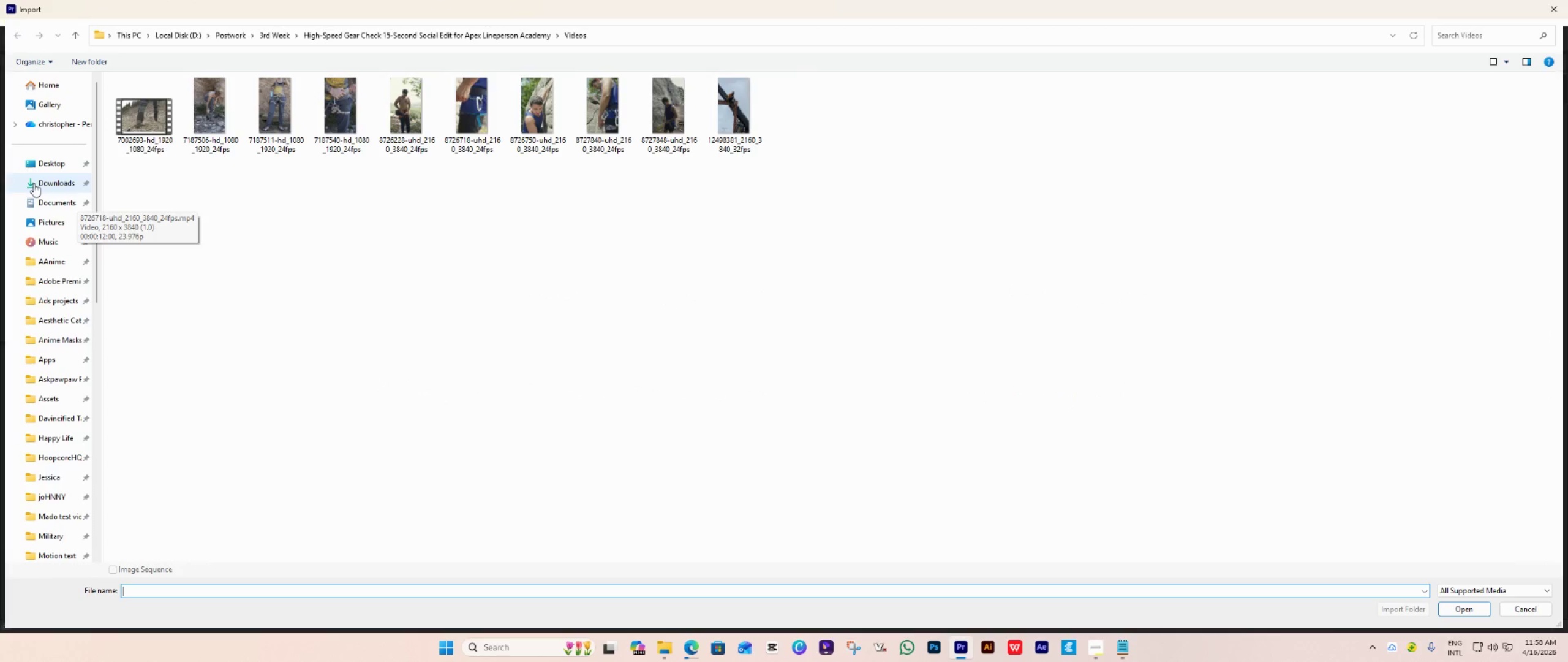 
left_click([34, 183])
 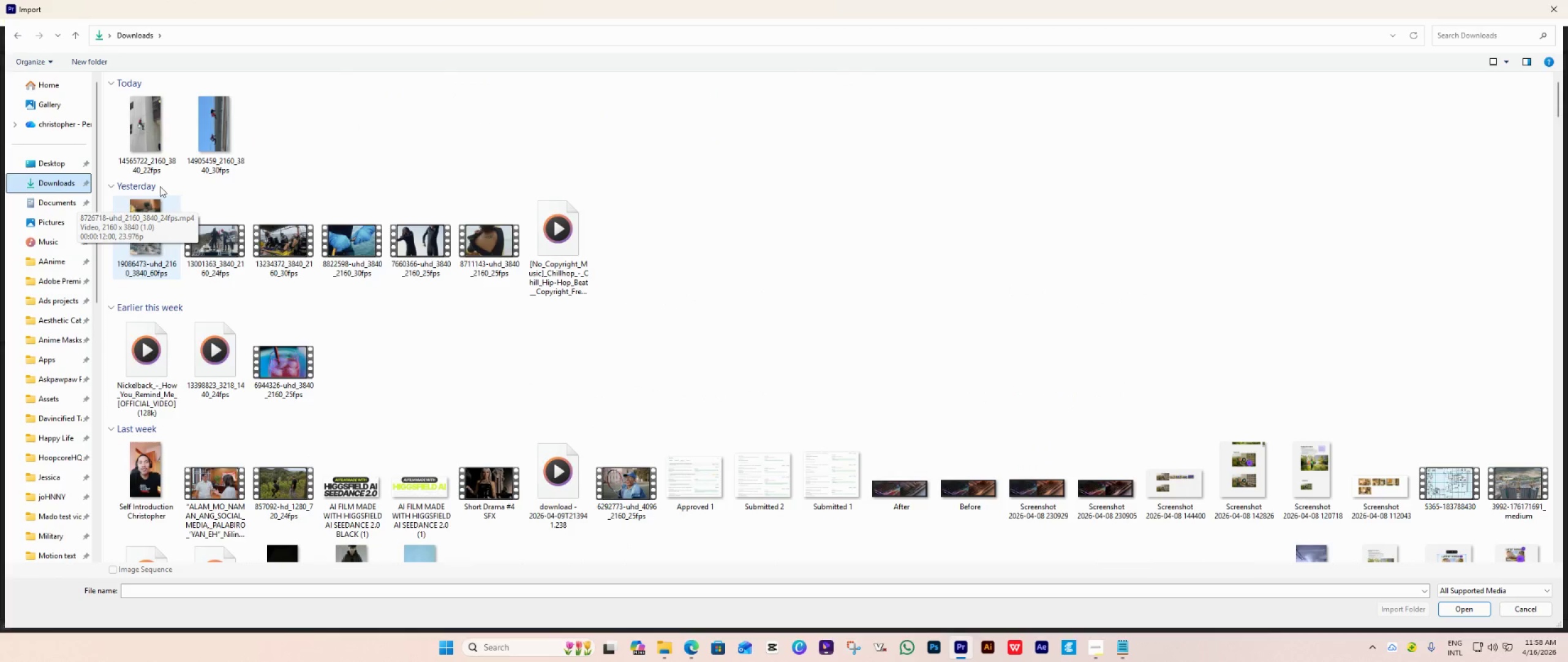 
wait(5.08)
 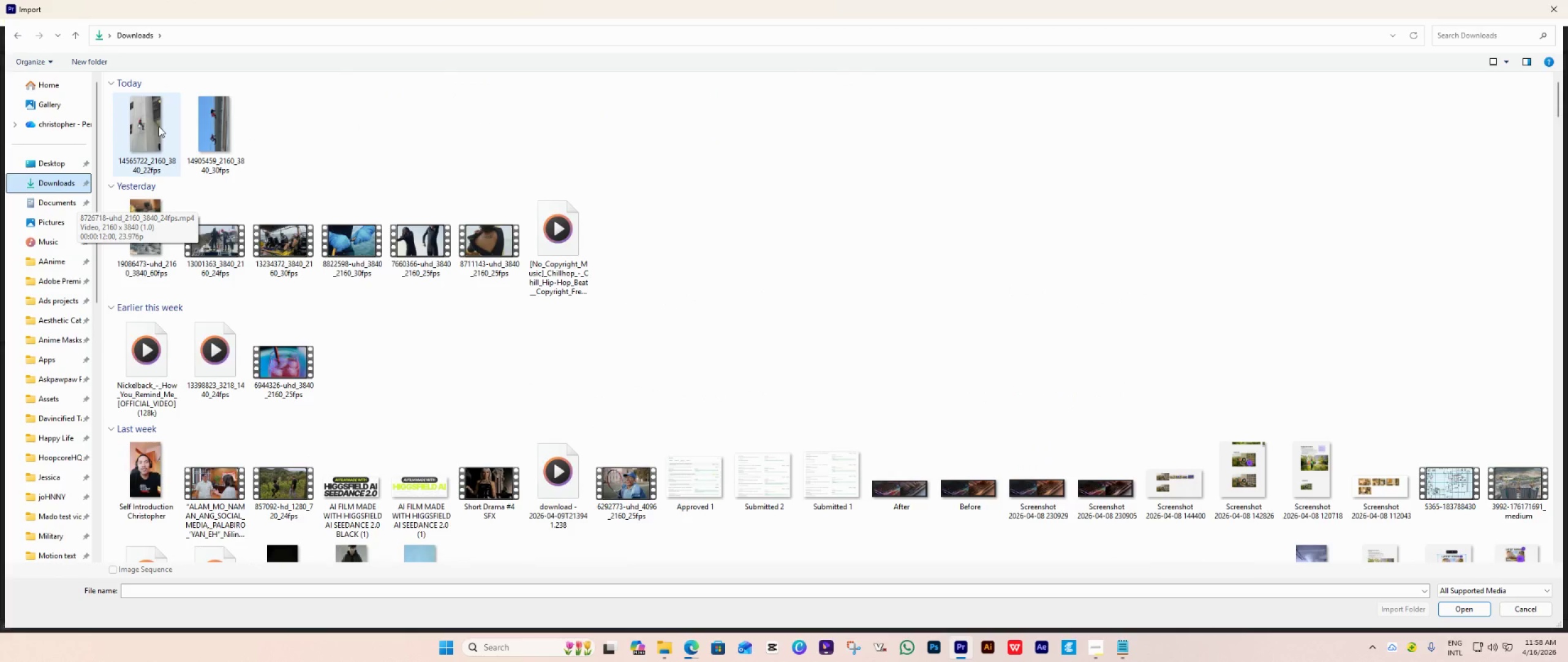 
left_click([296, 132])
 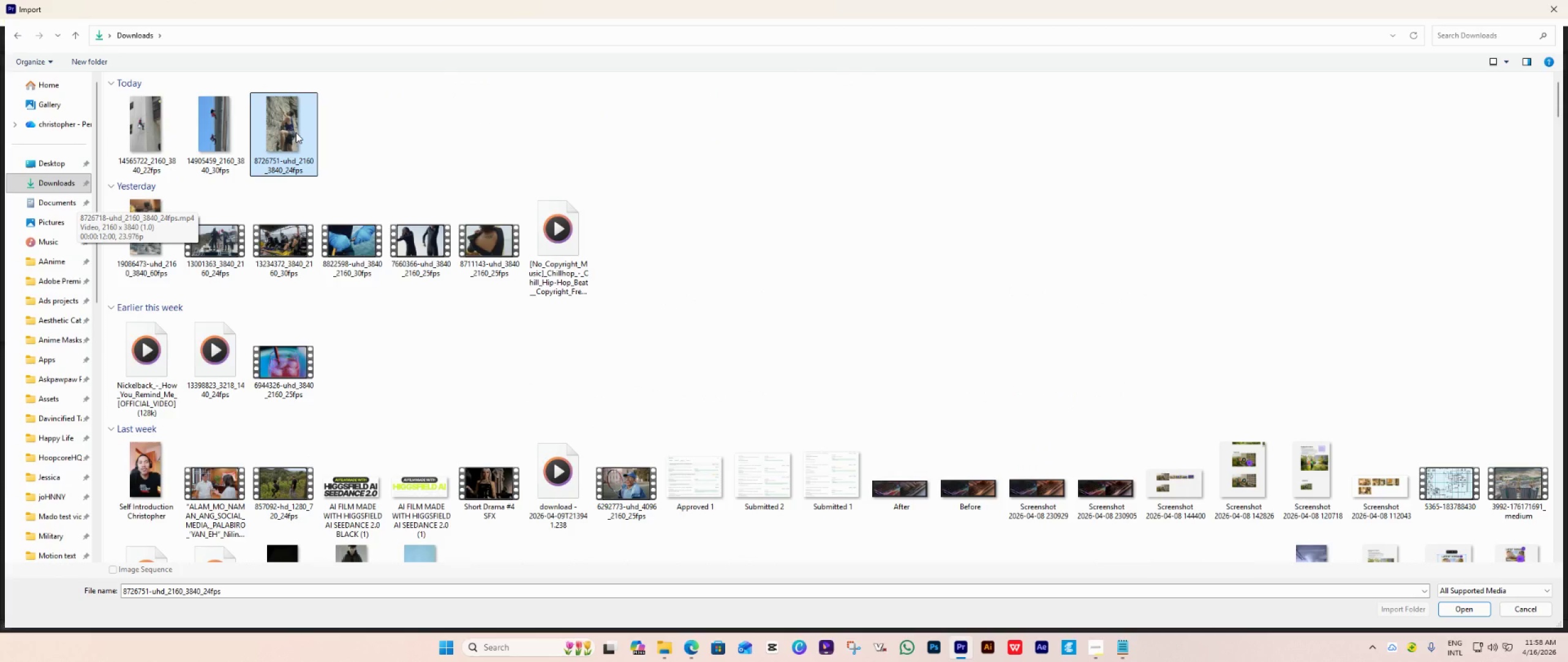 
key(Control+X)
 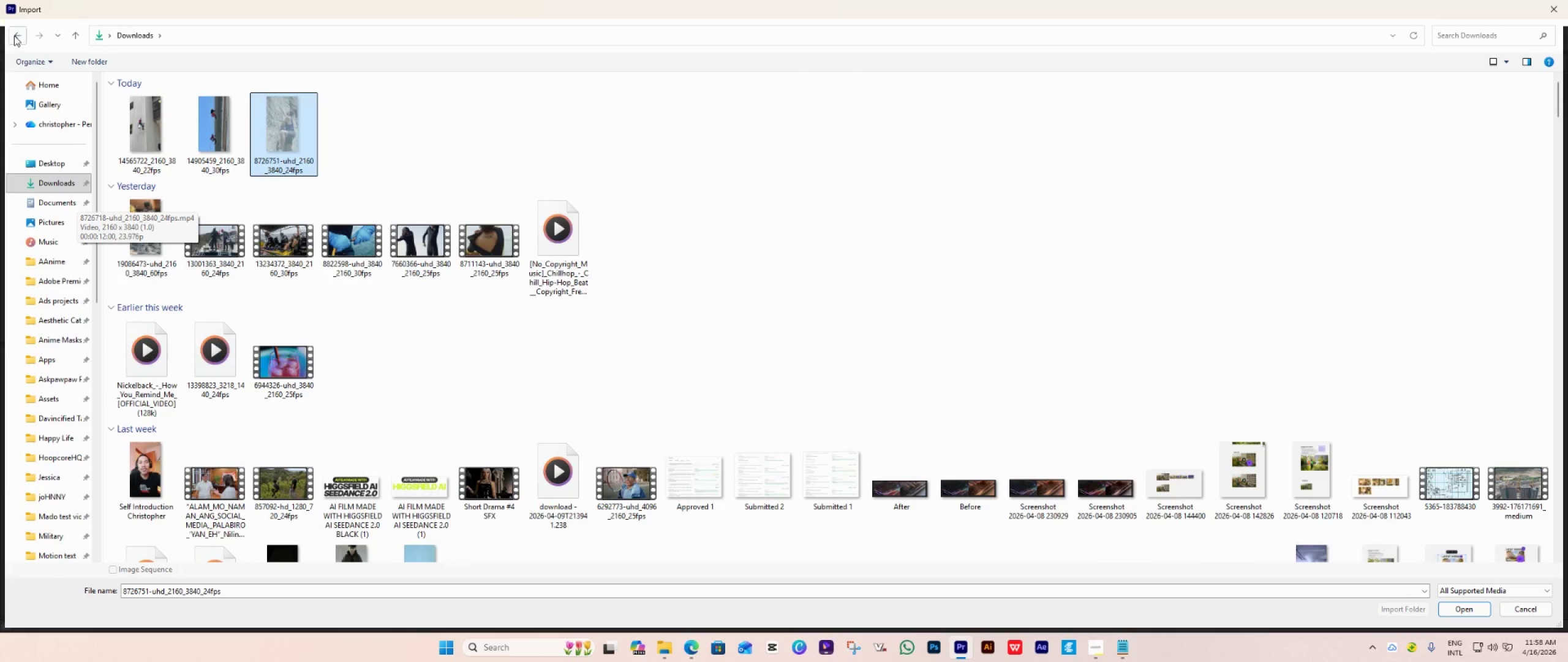 
left_click([14, 36])
 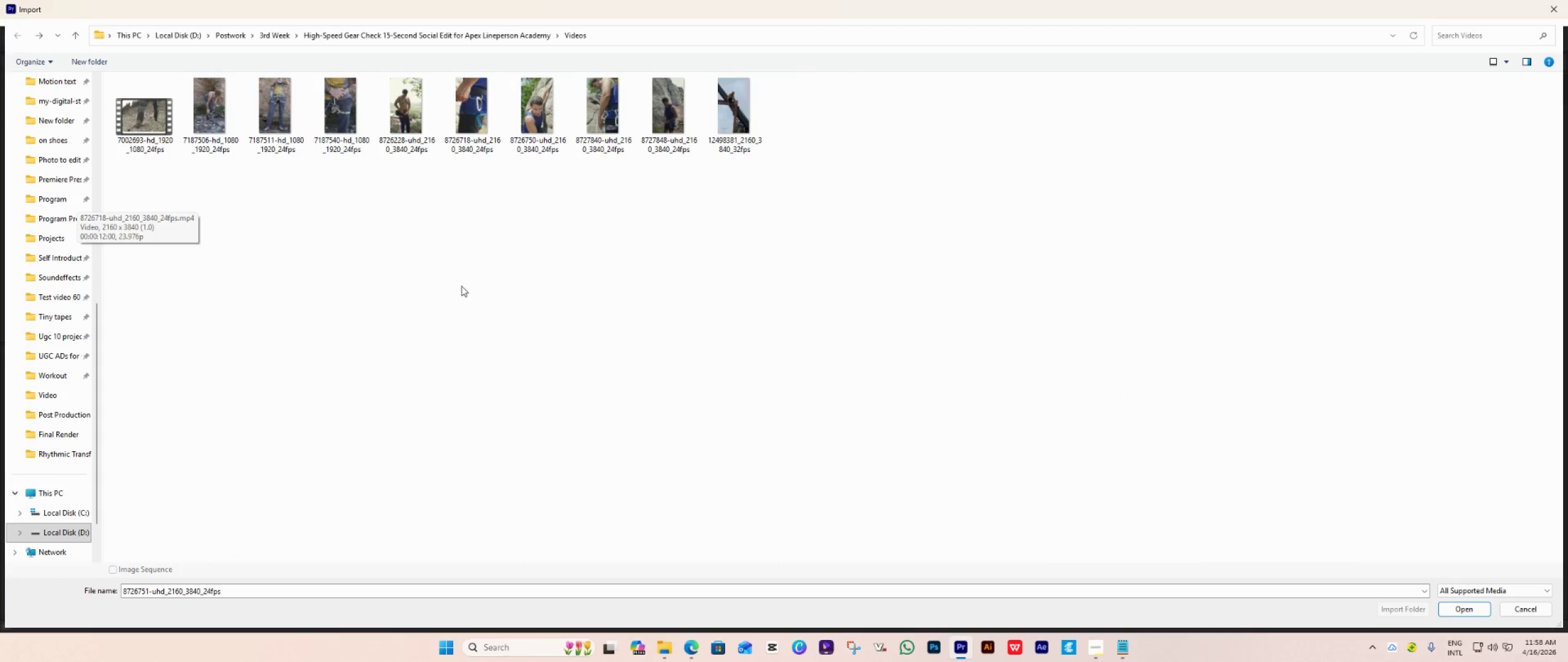 
key(Control+V)
 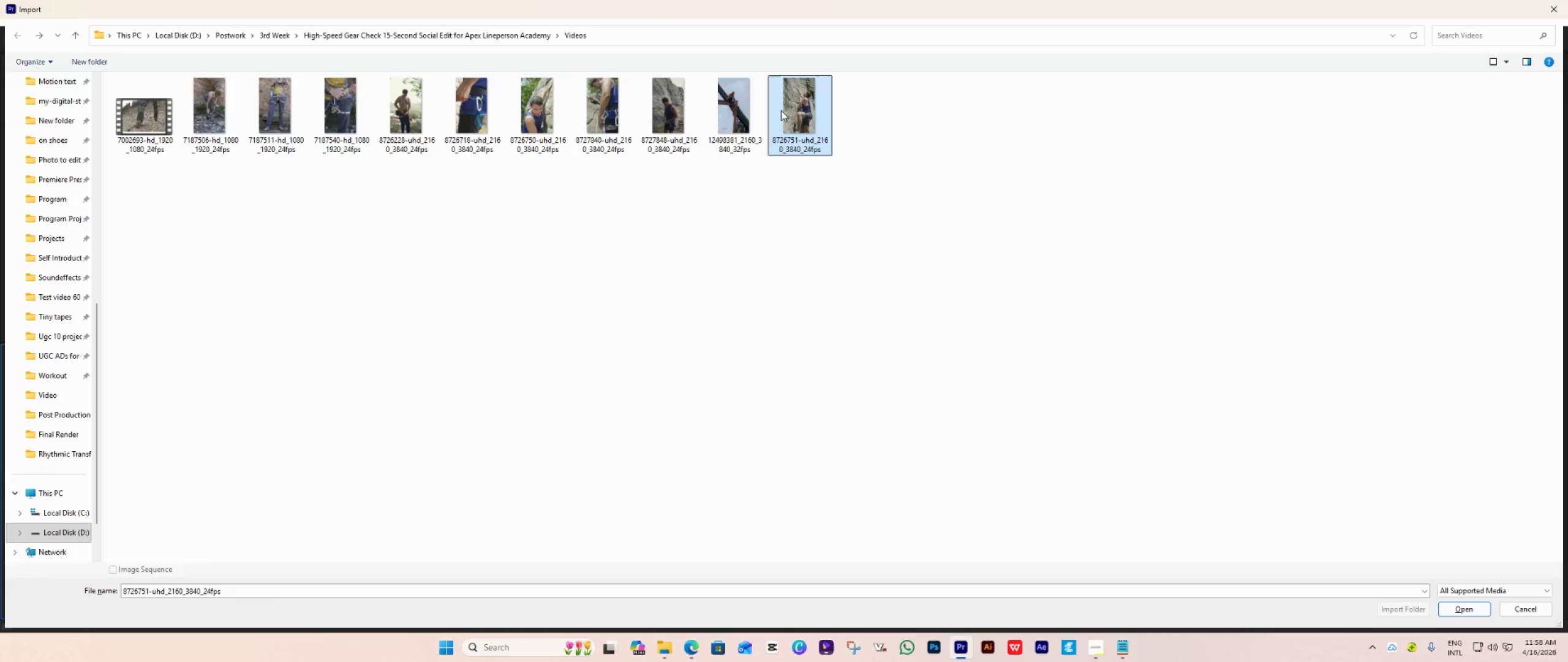 
double_click([781, 110])
 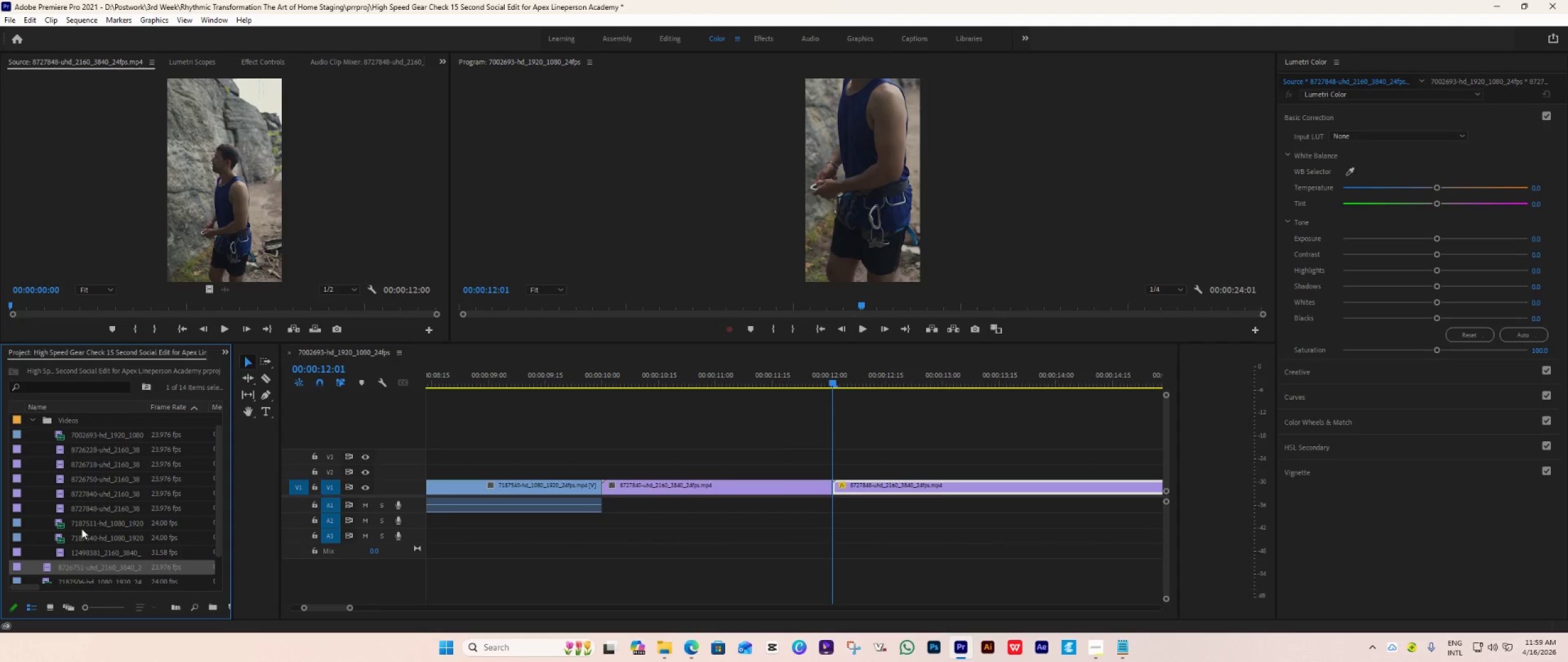 
left_click_drag(start_coordinate=[85, 567], to_coordinate=[831, 474])
 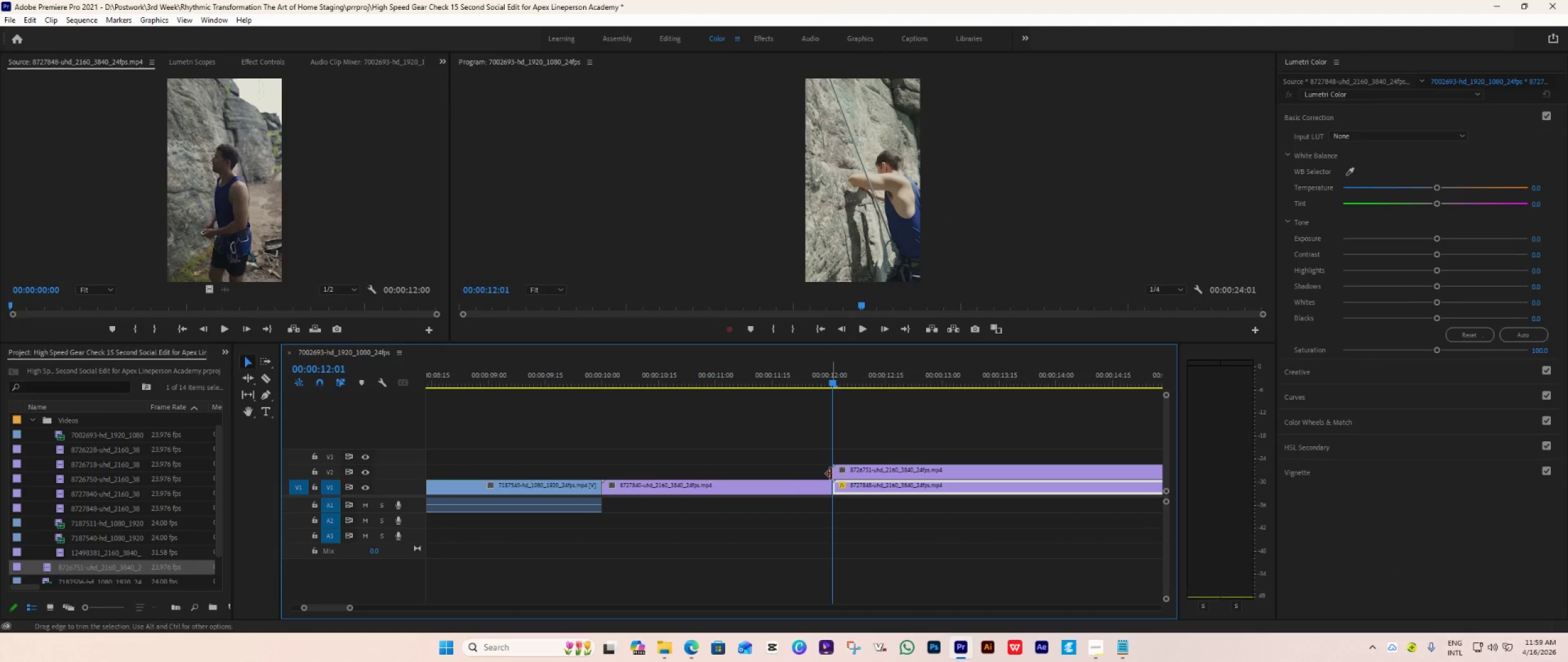 
hold_key(key=AltLeft, duration=0.72)
scroll: coordinate [831, 474], scroll_direction: down, amount: 9.0
 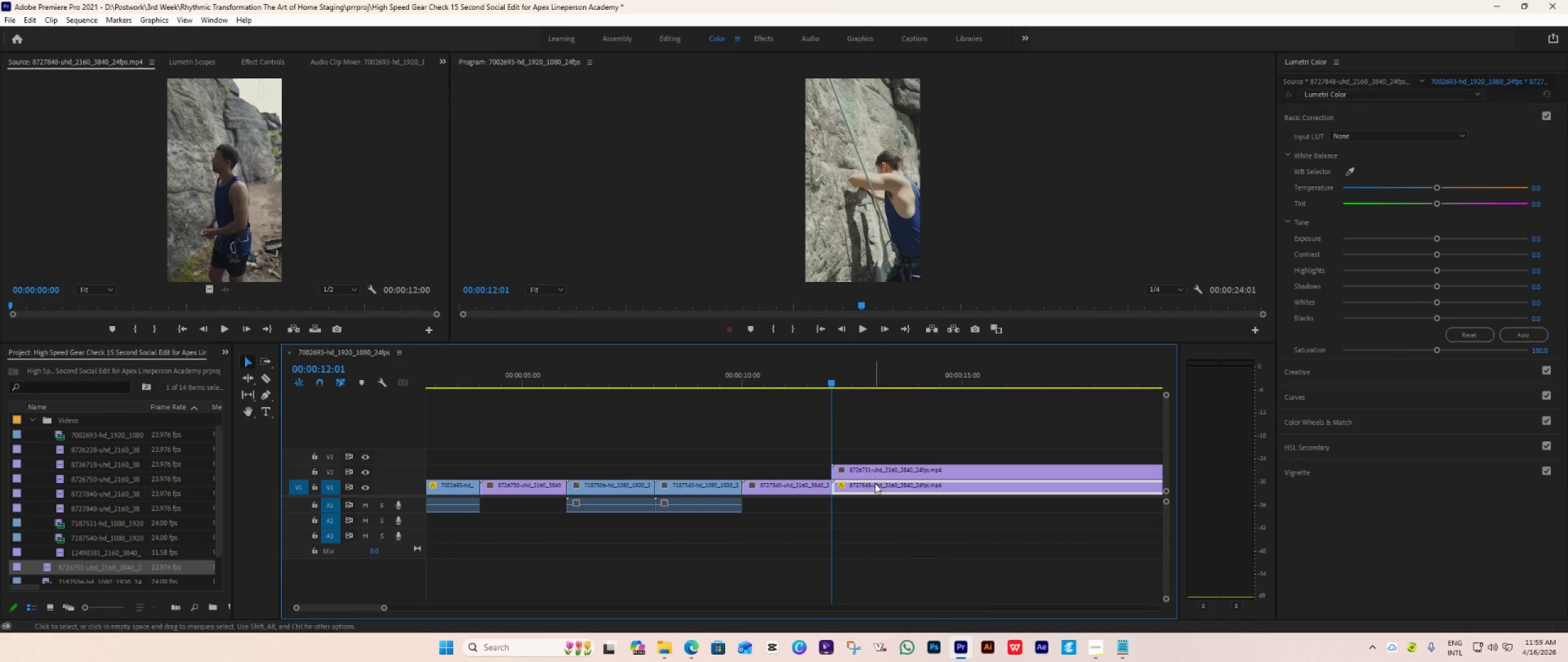 
left_click_drag(start_coordinate=[875, 486], to_coordinate=[993, 490])
 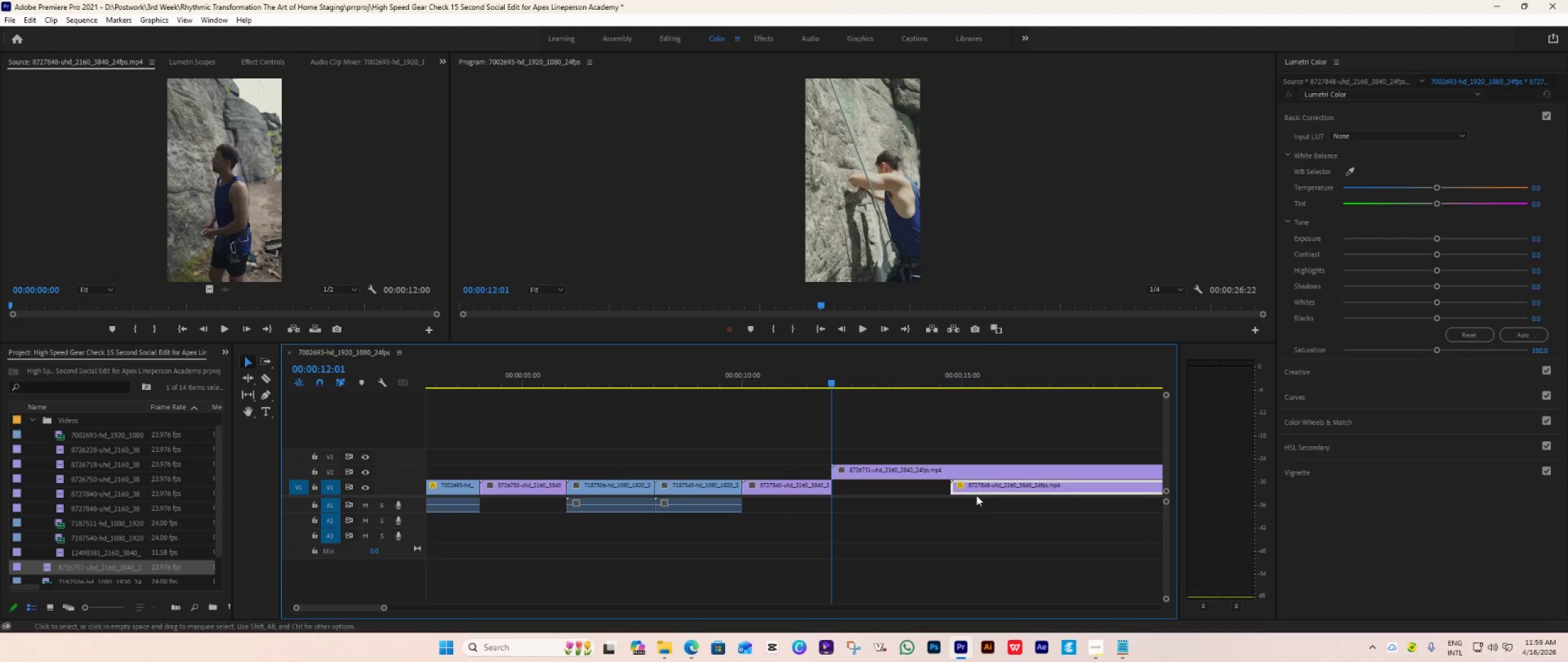 
hold_key(key=AltLeft, duration=0.92)
scroll: coordinate [958, 496], scroll_direction: up, amount: 15.0
 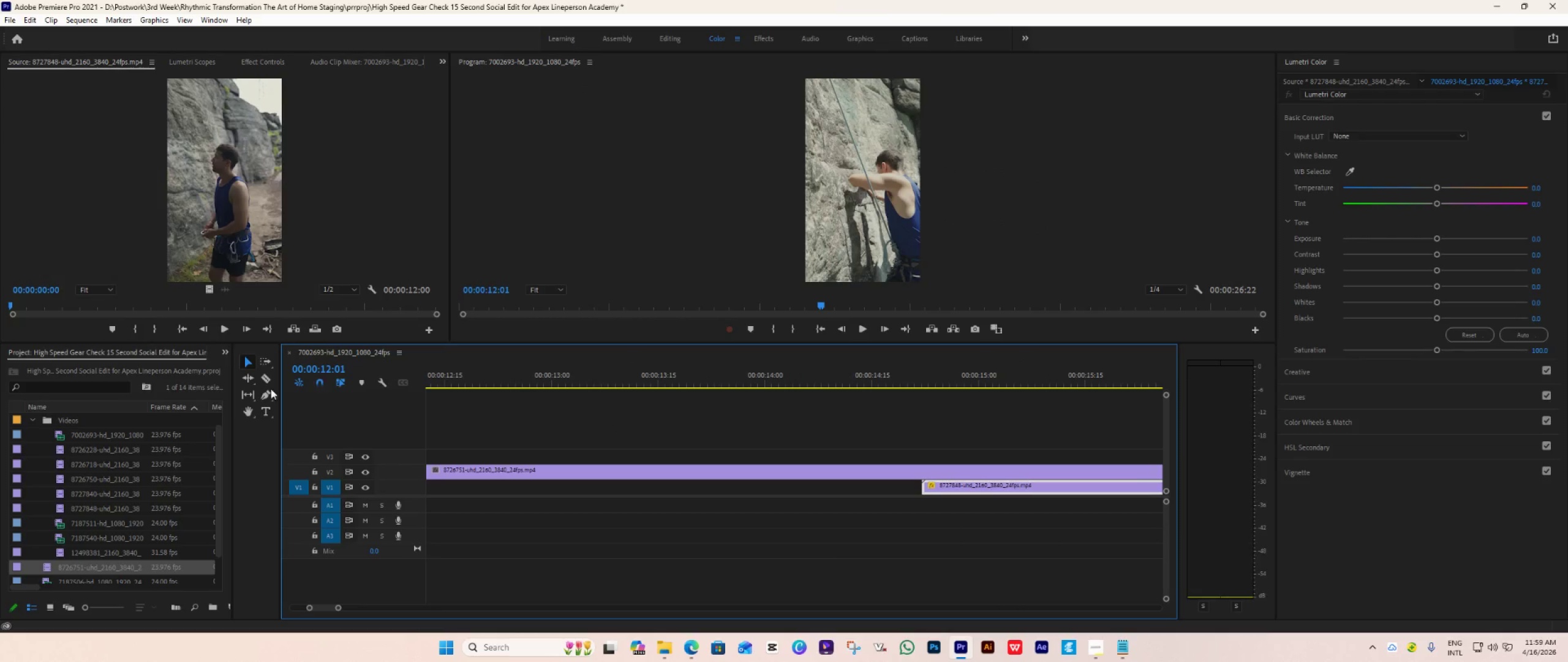 
left_click([266, 378])
 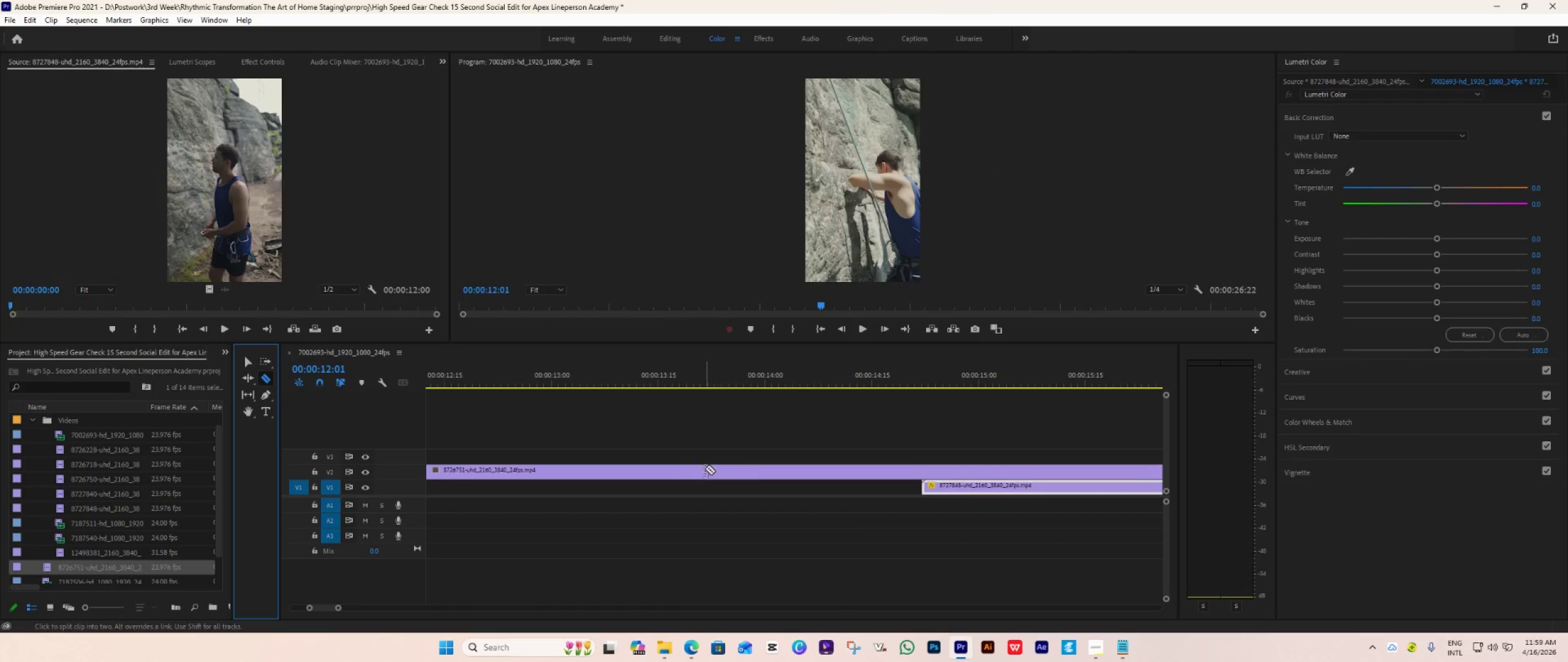 
left_click([707, 469])
 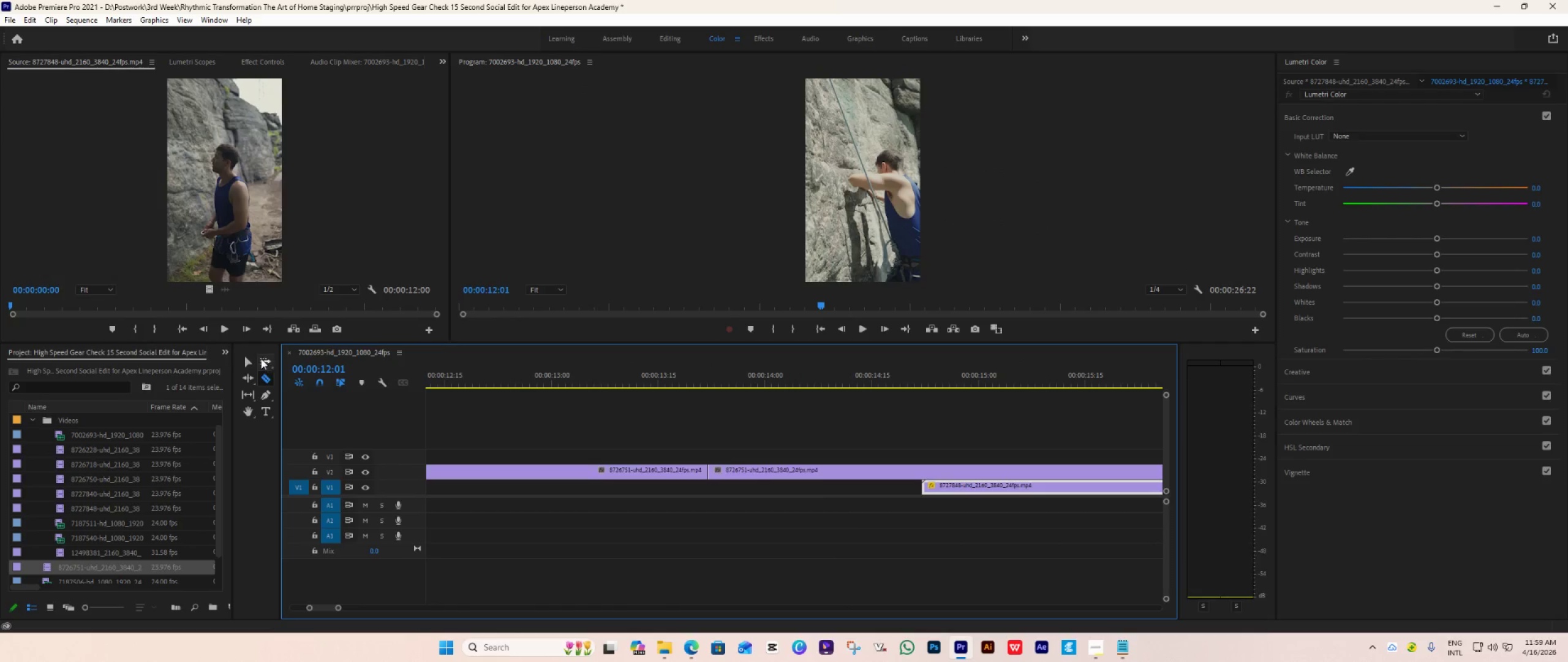 
left_click([250, 360])
 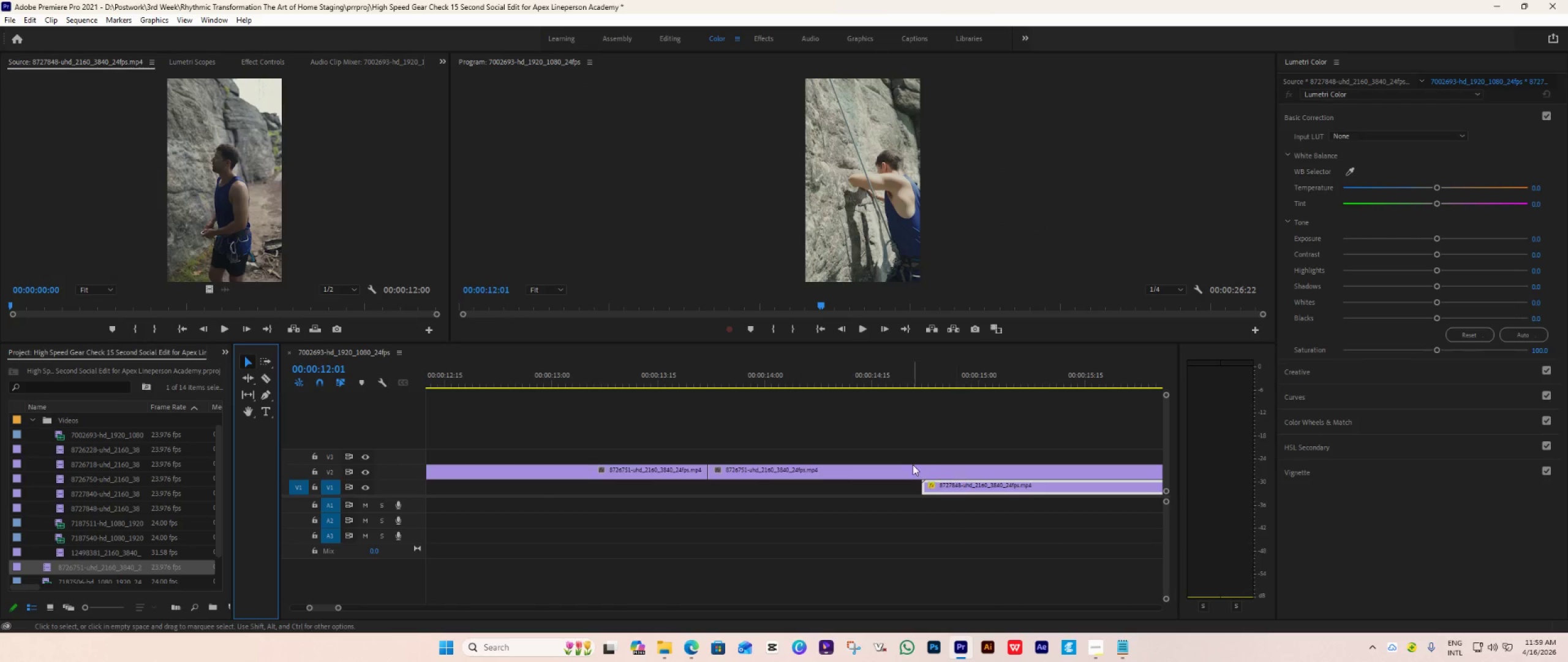 
left_click([913, 465])
 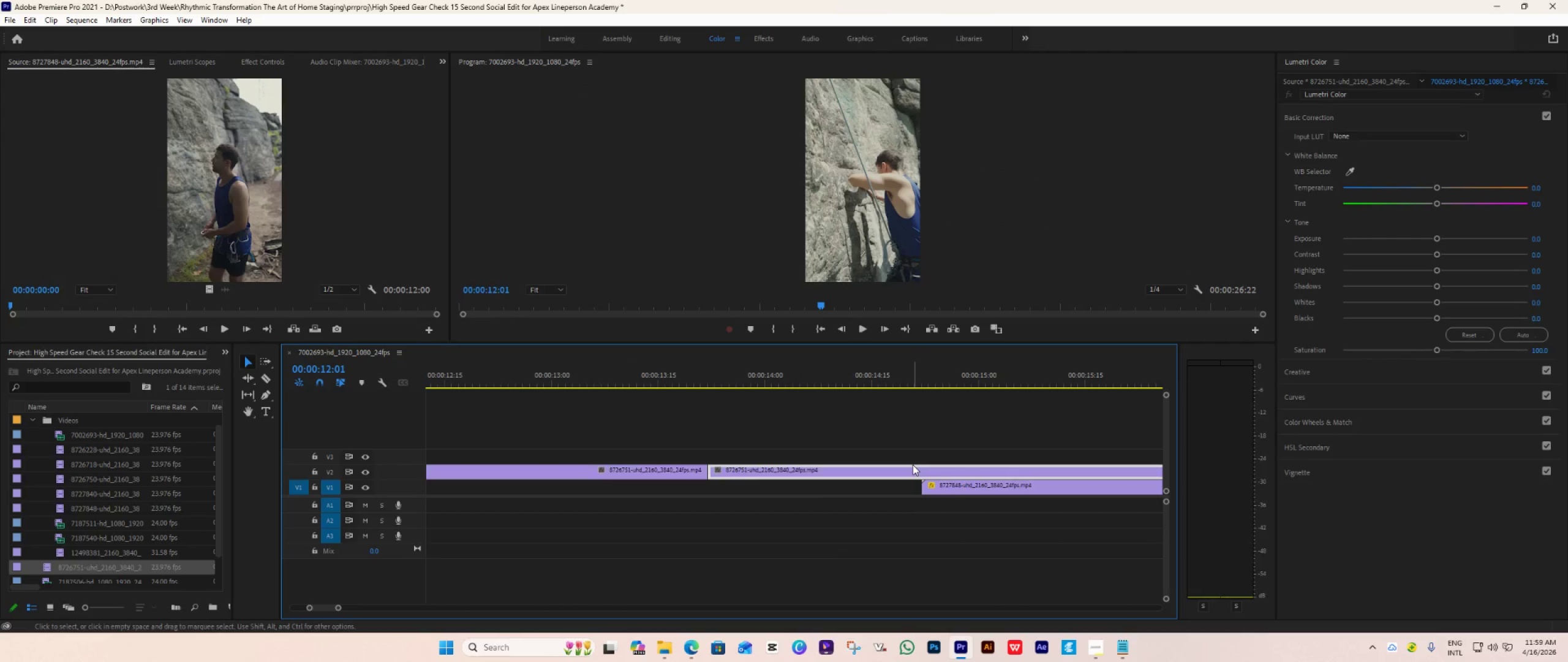 
key(Delete)
 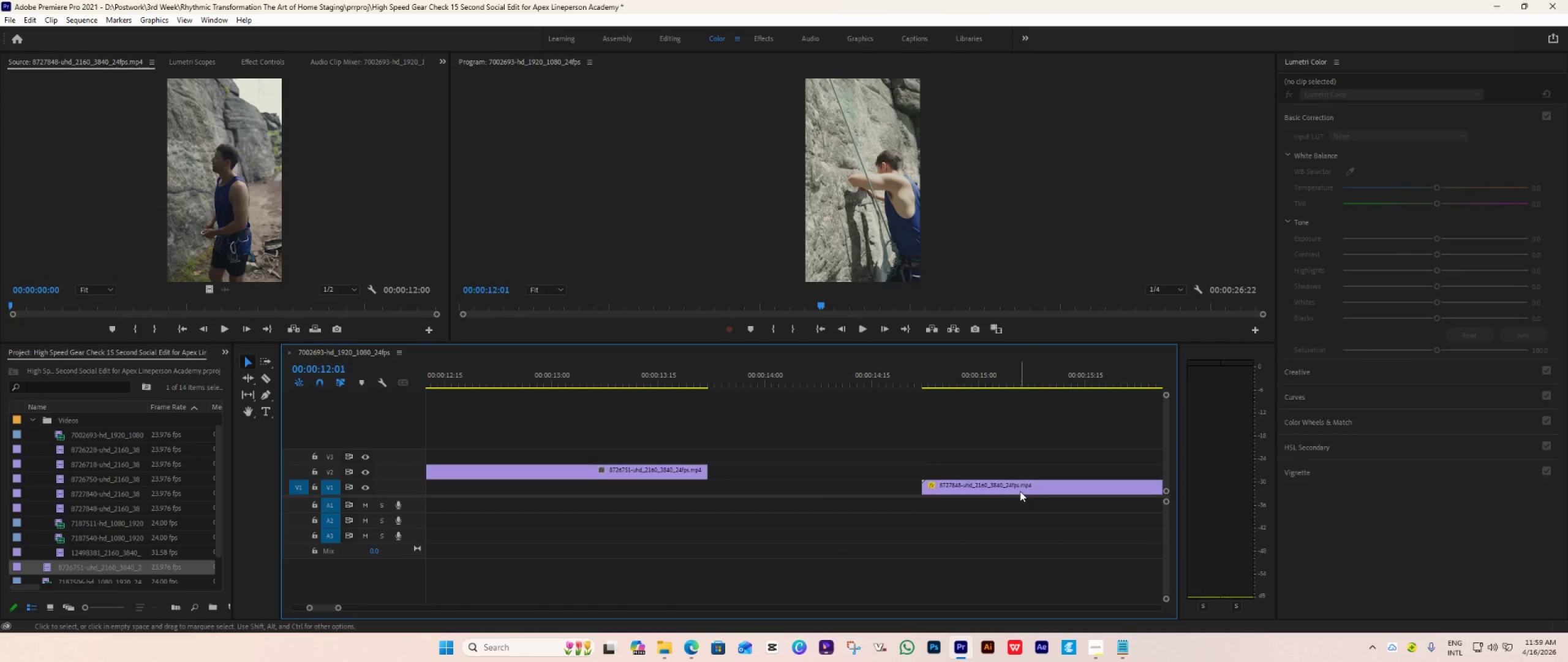 
left_click_drag(start_coordinate=[1020, 491], to_coordinate=[808, 468])
 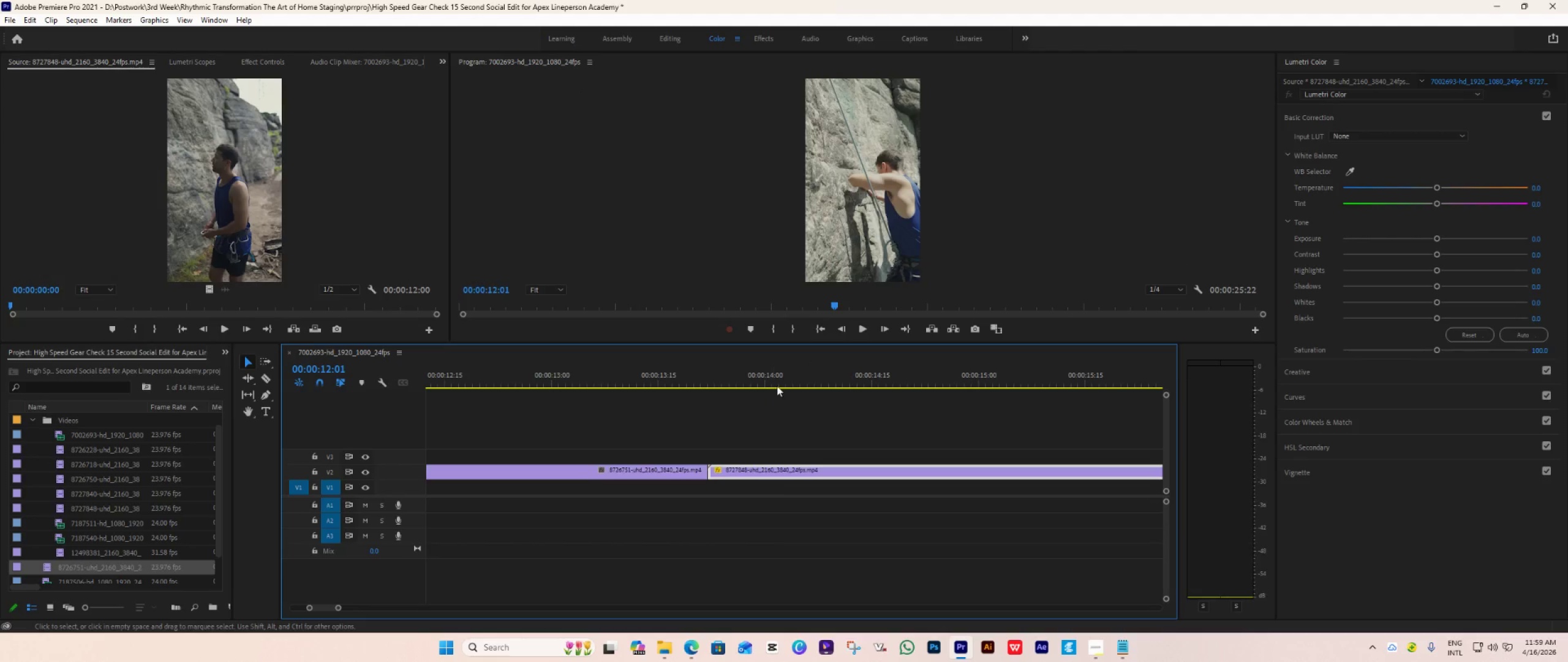 
left_click([783, 375])
 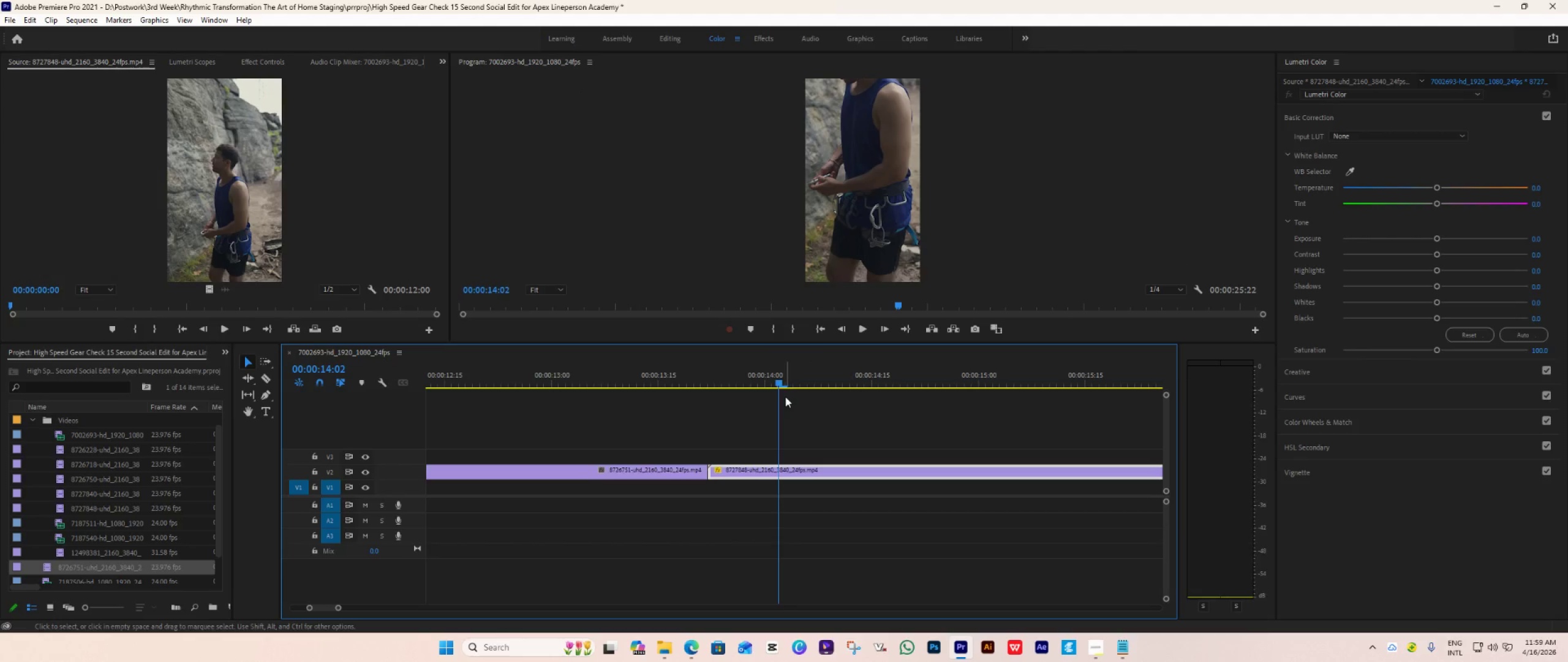 
left_click_drag(start_coordinate=[776, 381], to_coordinate=[973, 435])
 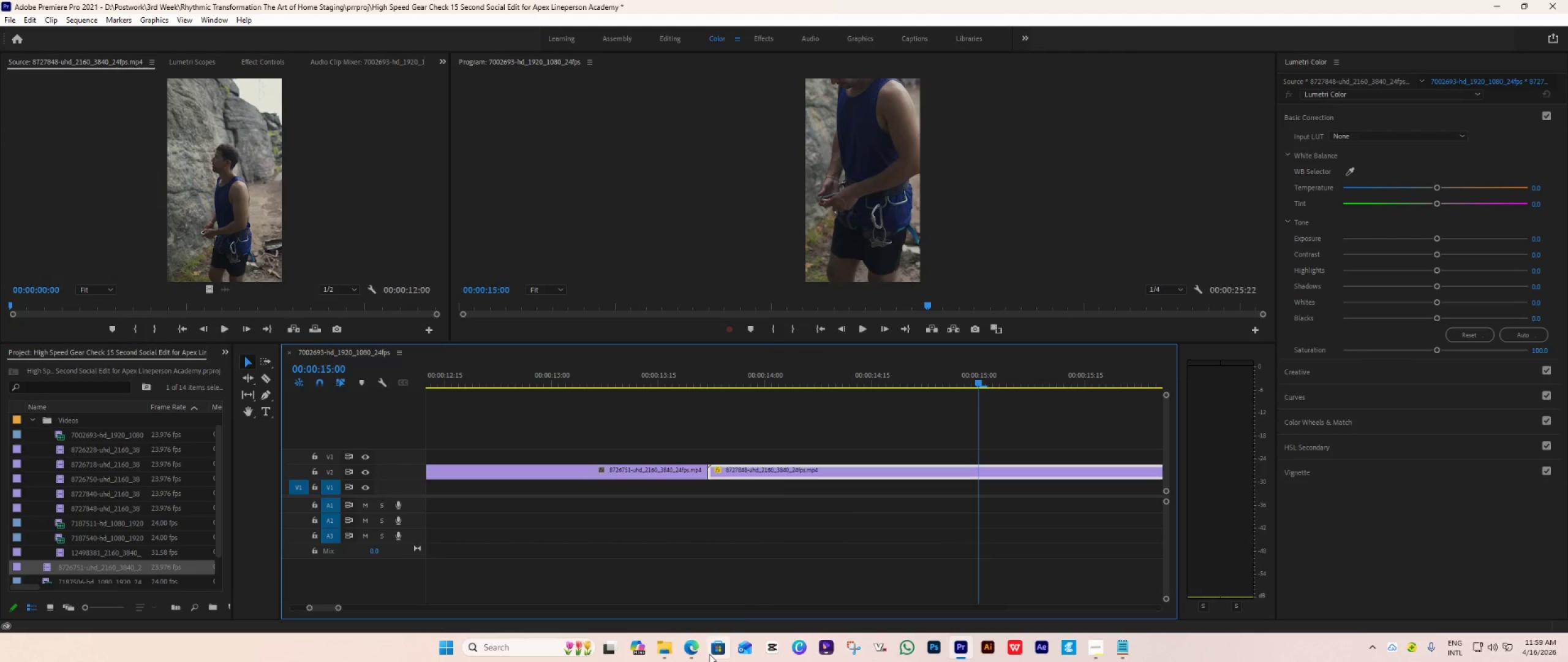 
left_click([695, 652])
 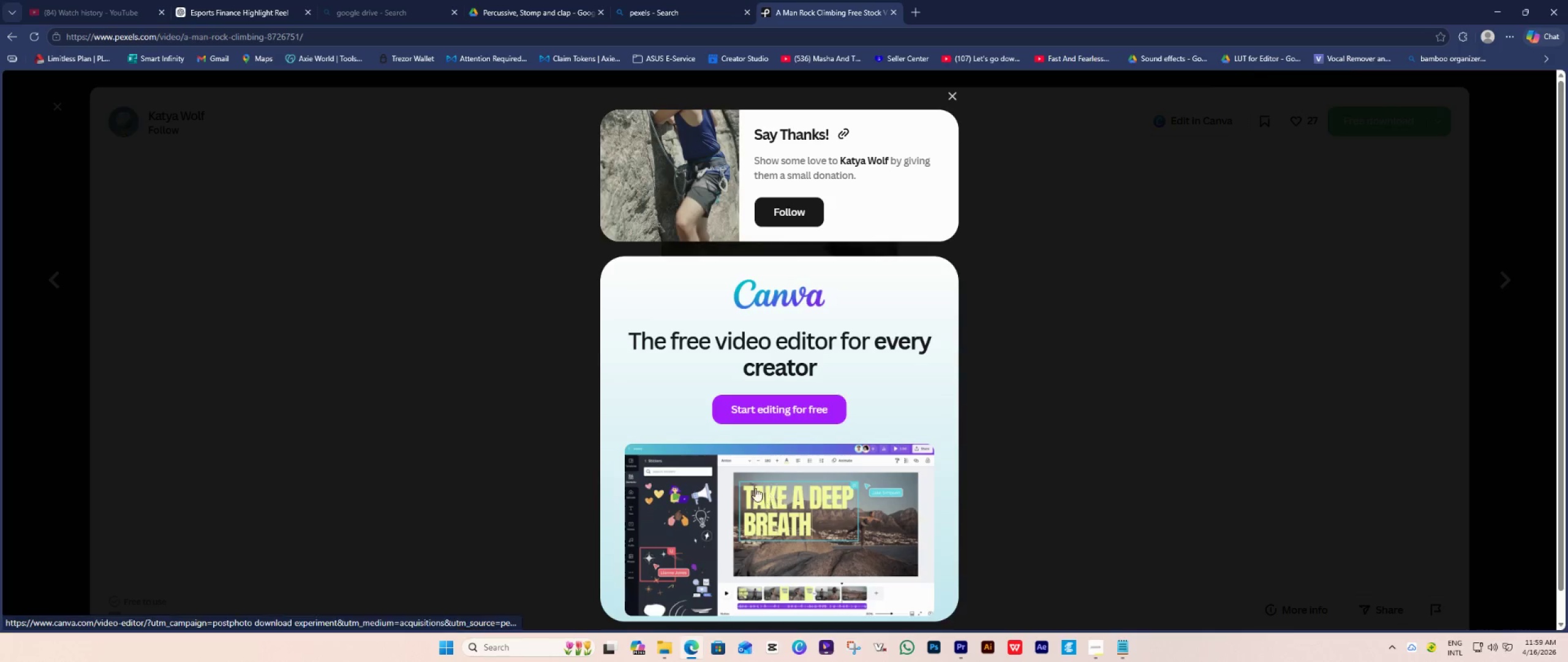 
left_click([470, 381])
 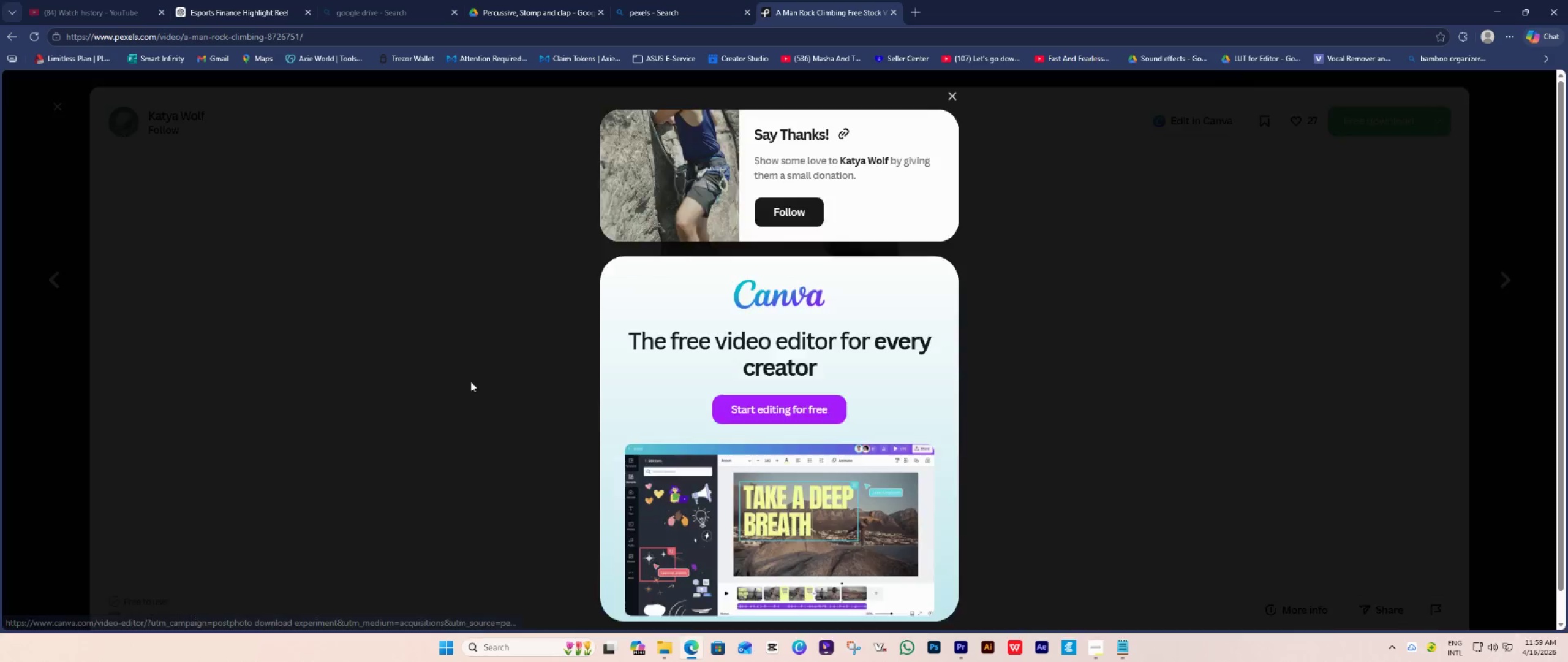 
scroll: coordinate [491, 385], scroll_direction: down, amount: 16.0
 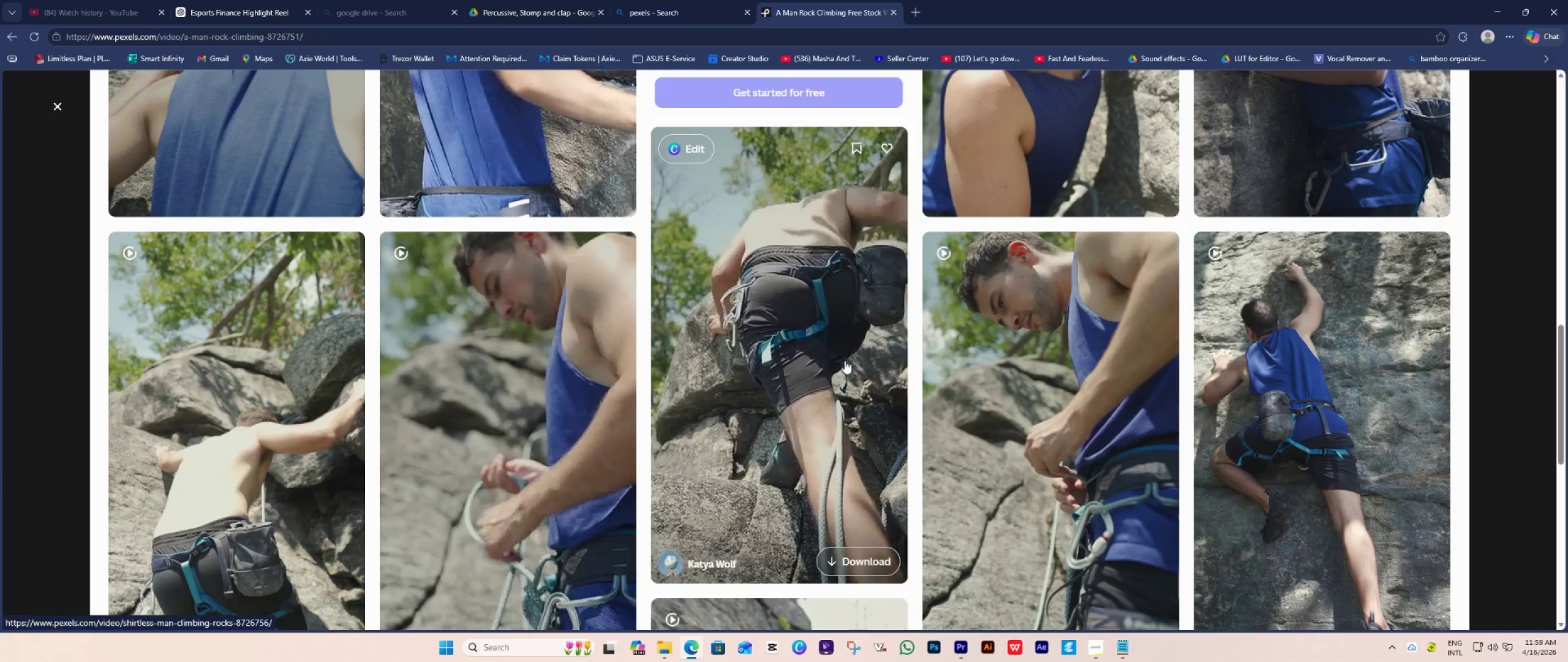 
wait(5.99)
 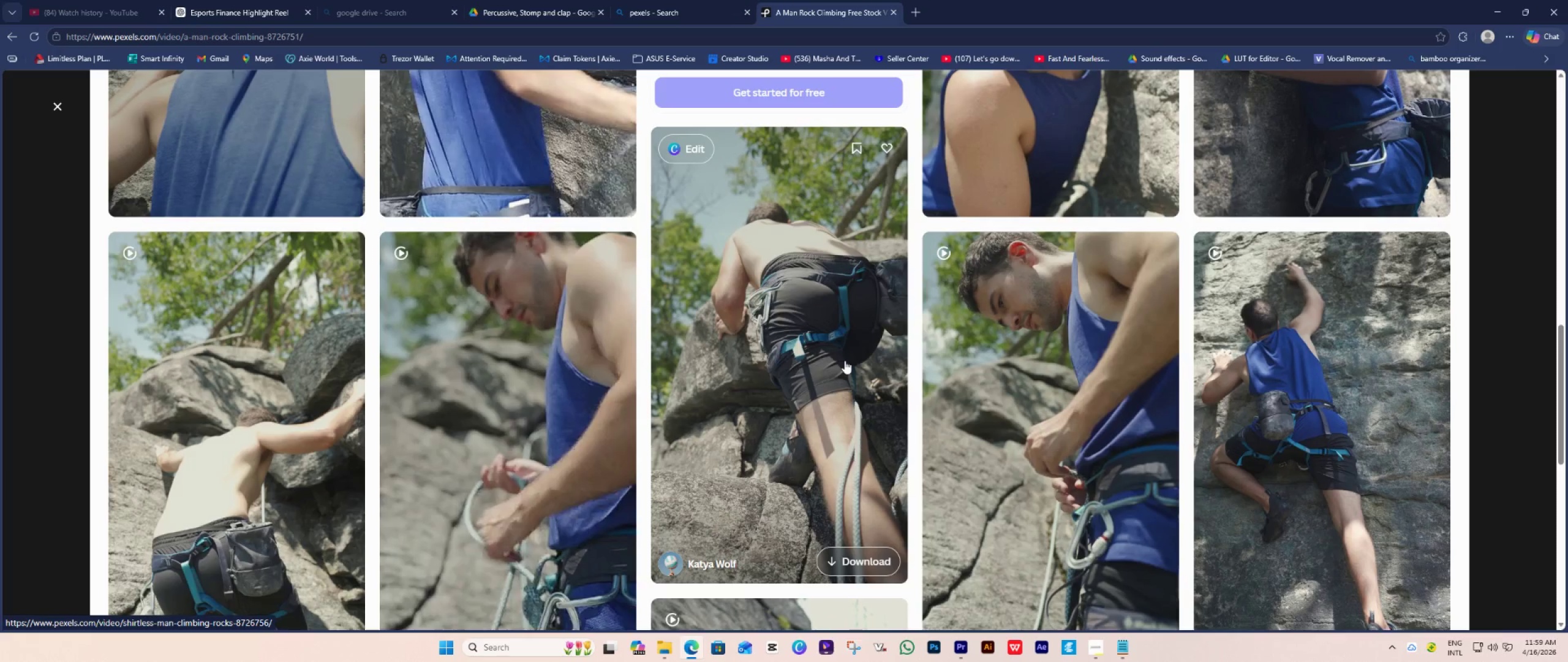 
scroll: coordinate [491, 467], scroll_direction: down, amount: 1.0
 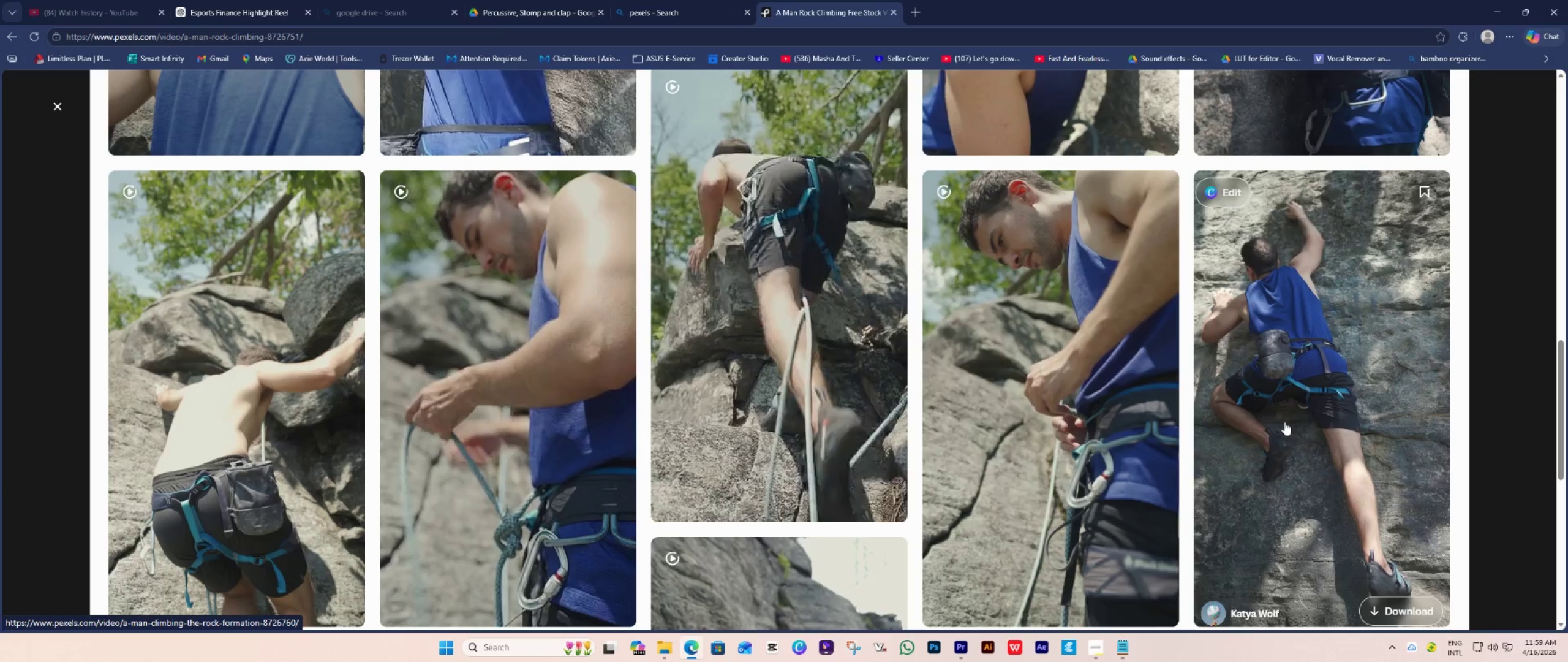 
wait(8.52)
 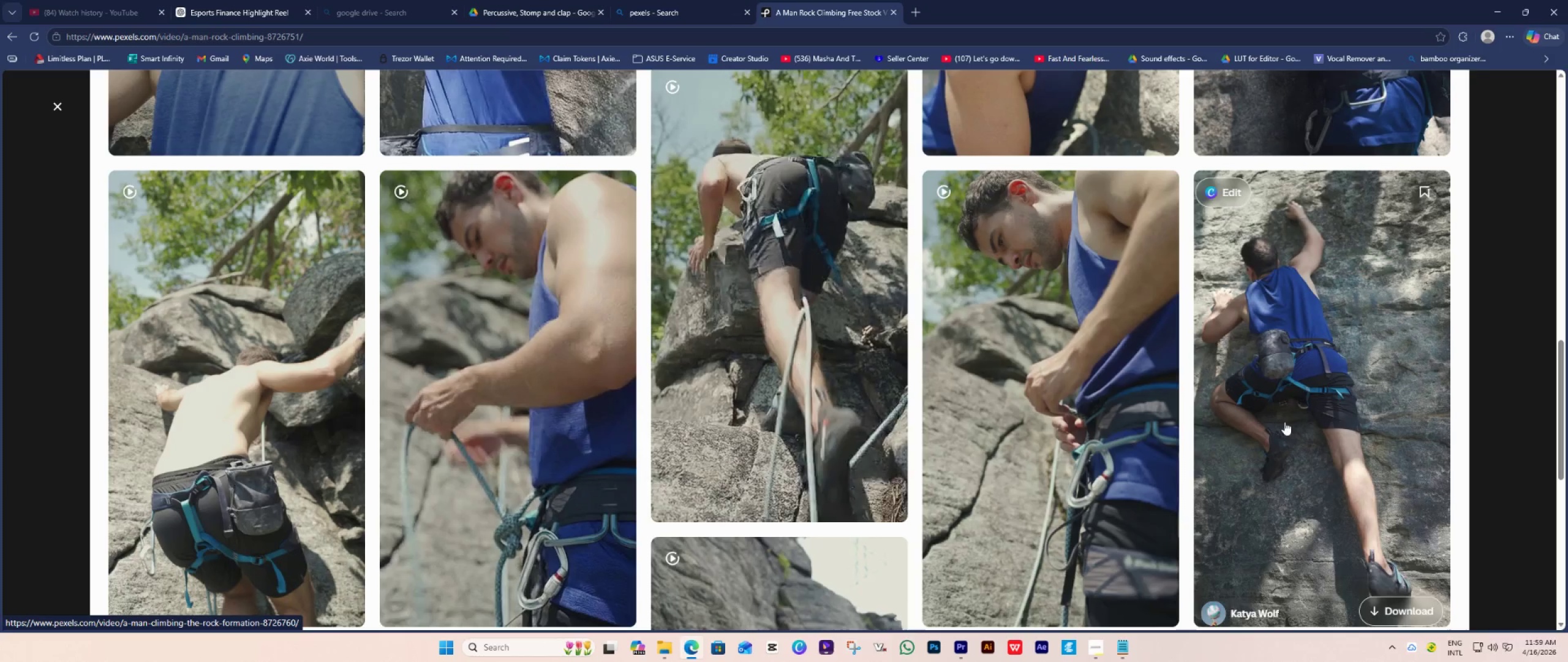 
scroll: coordinate [793, 421], scroll_direction: down, amount: 5.0
 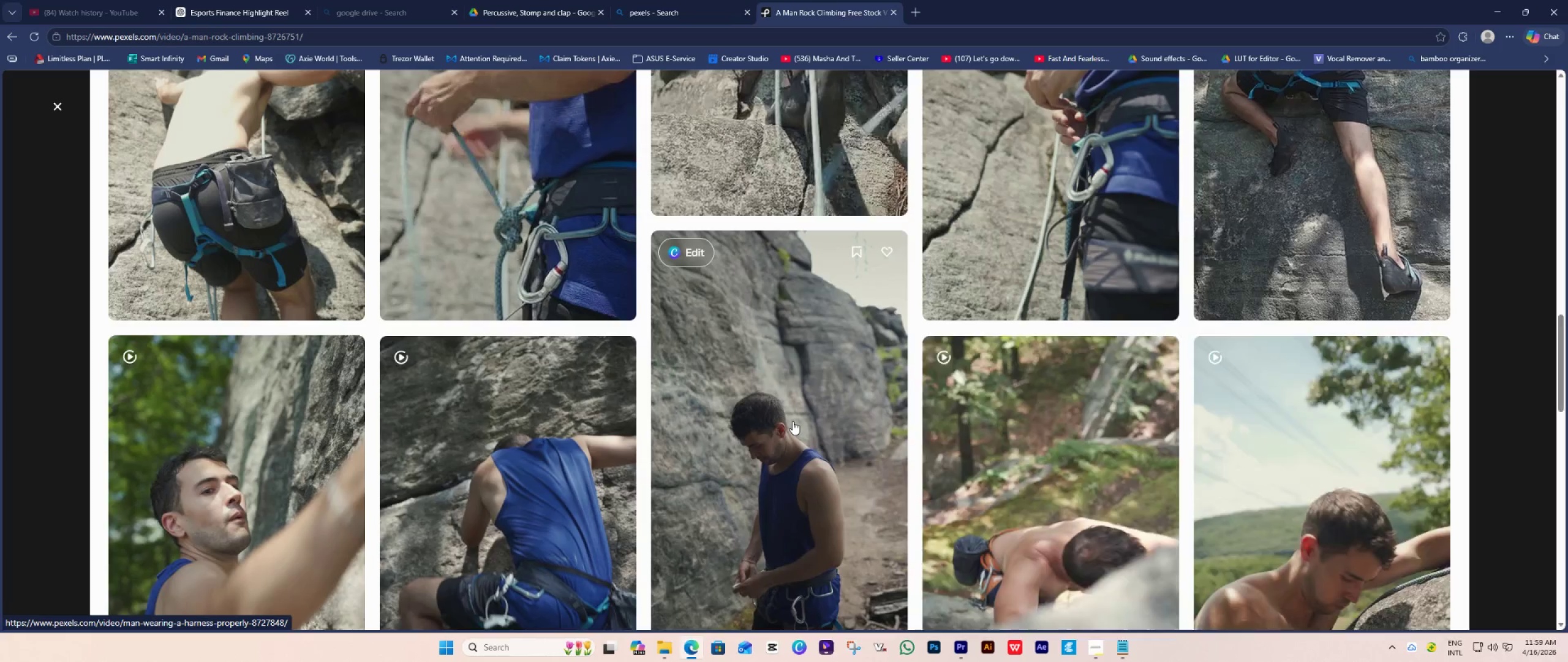 
scroll: coordinate [793, 421], scroll_direction: up, amount: 5.0
 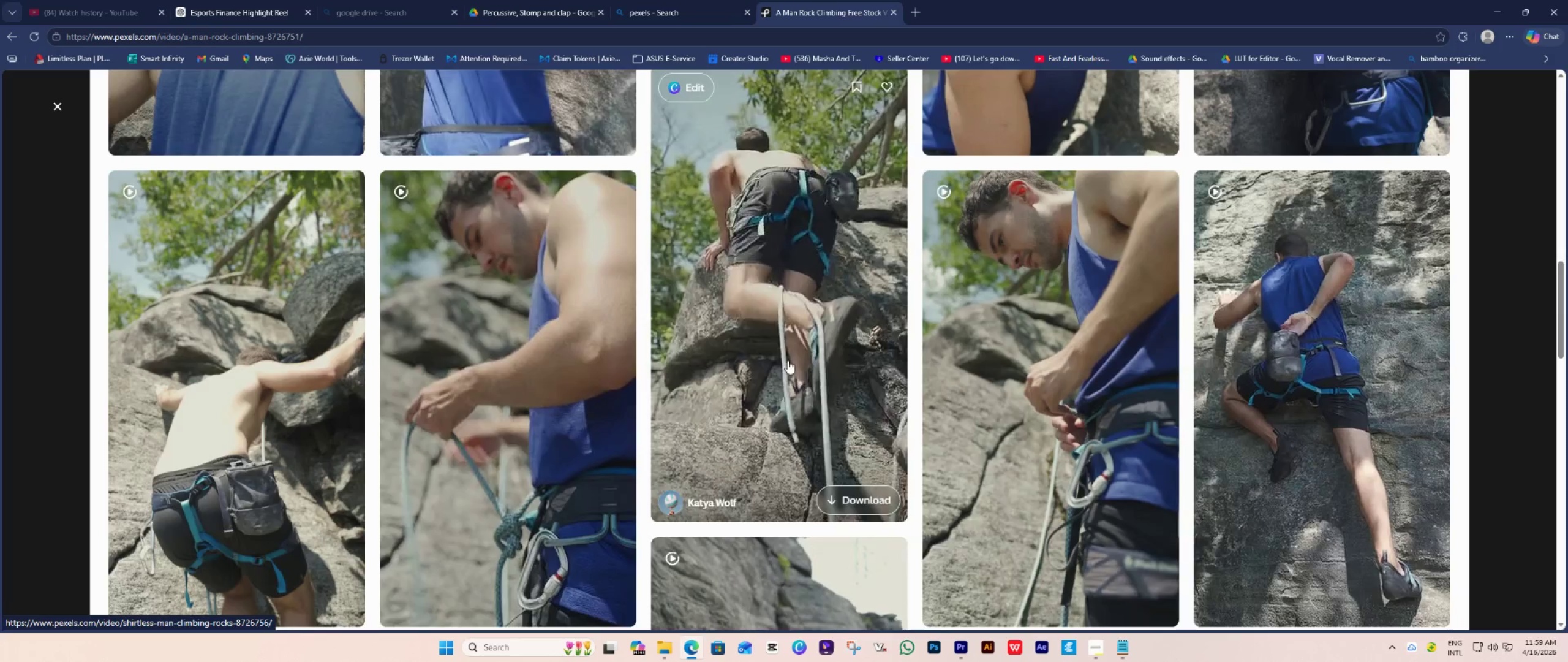 
left_click([790, 346])
 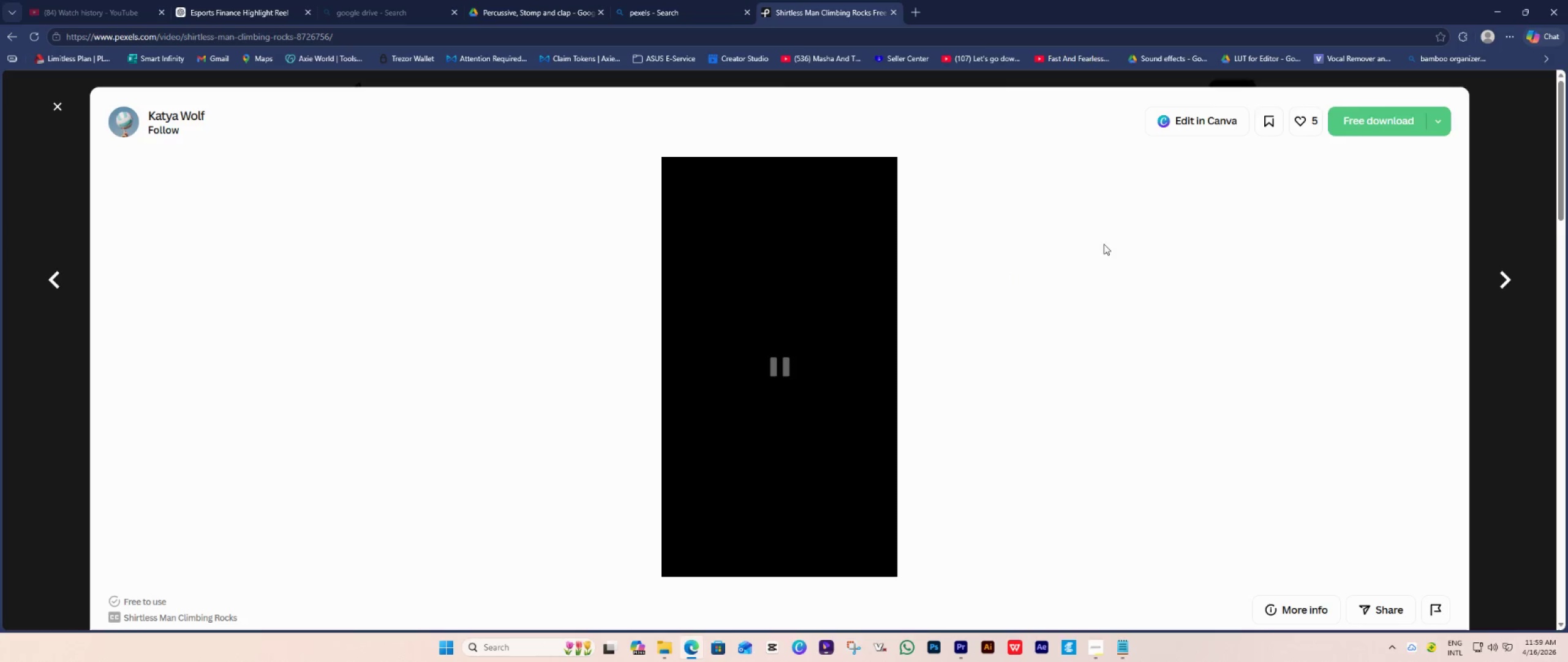 
left_click([1352, 116])
 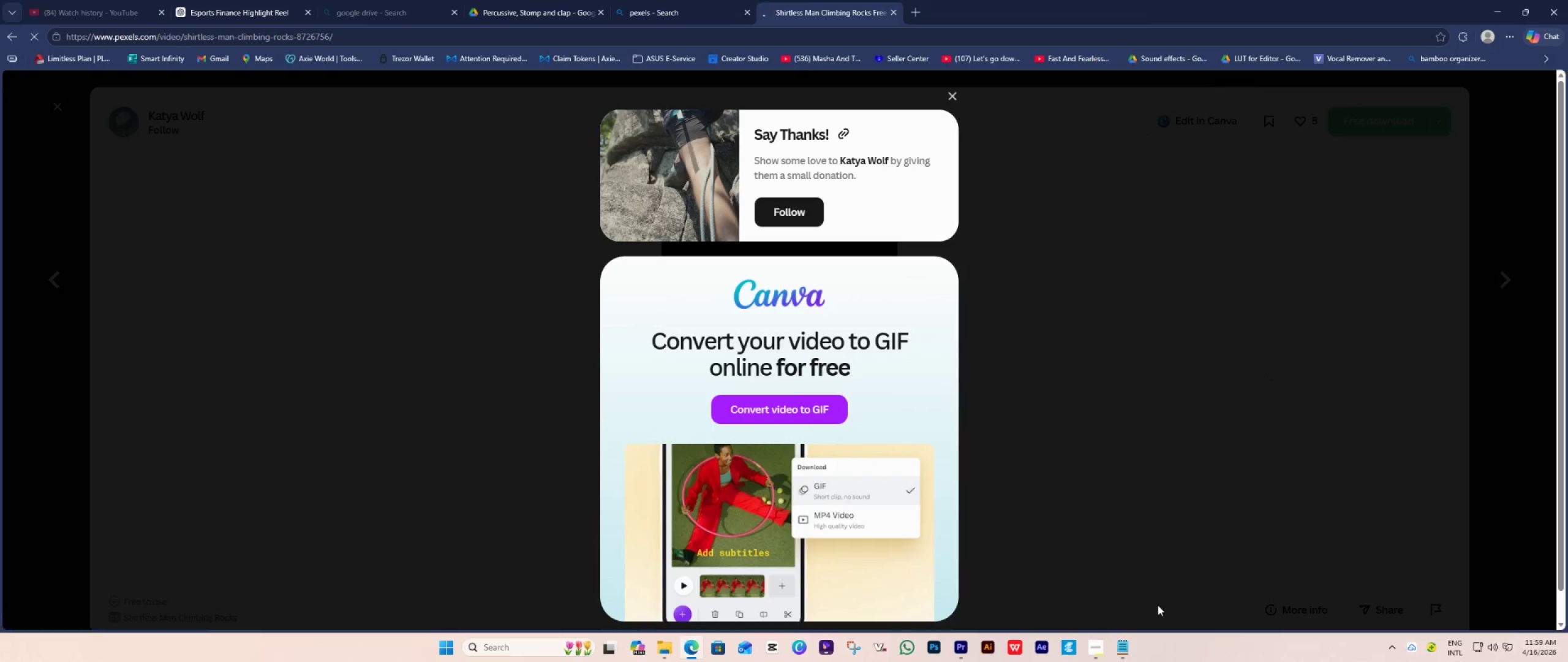 
mouse_move([1115, 651])
 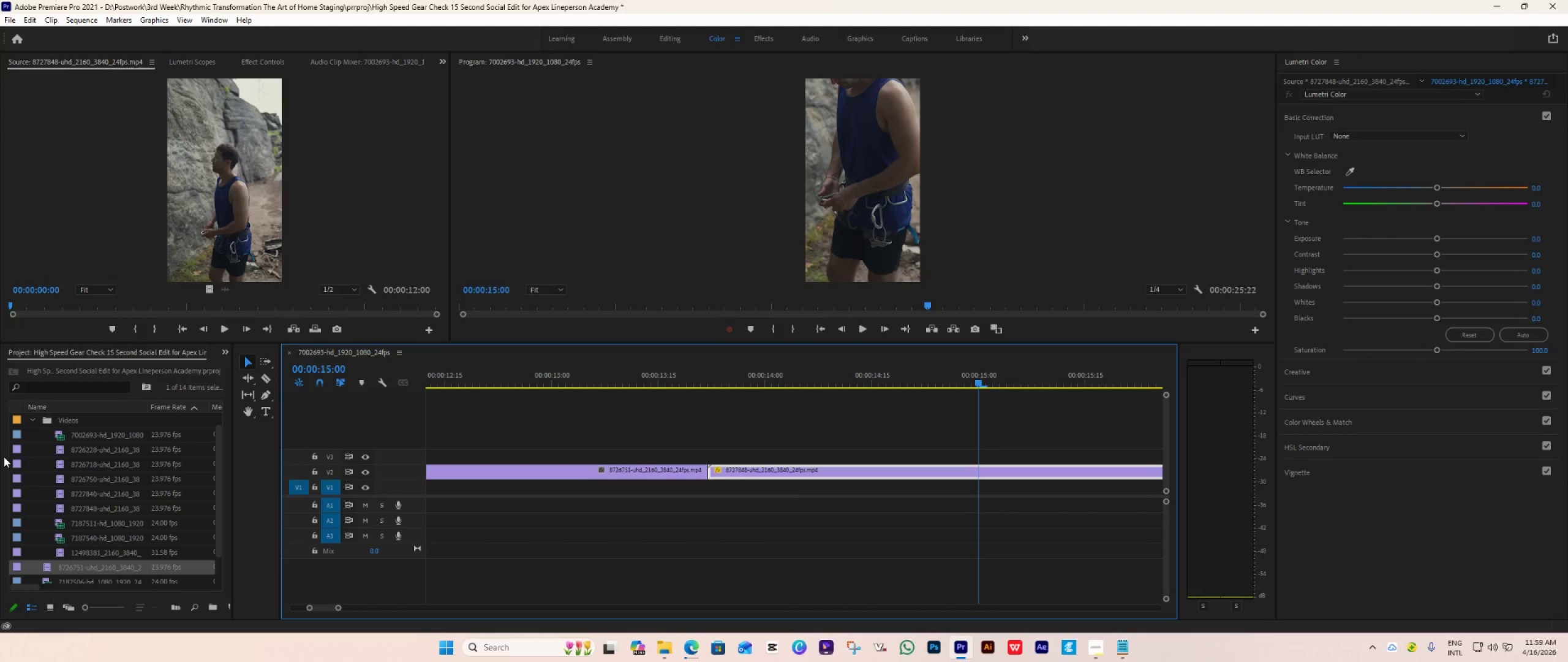 
double_click([31, 462])
 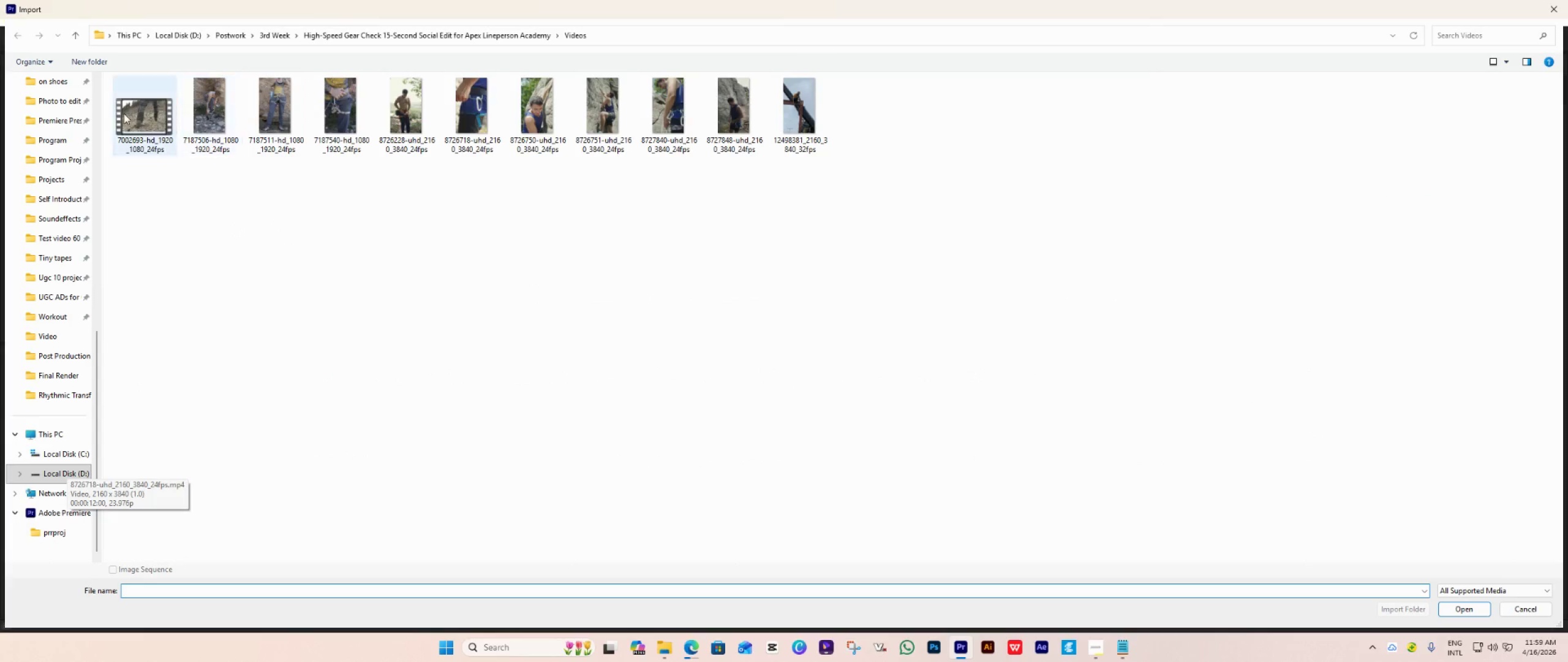 
left_click([44, 176])
 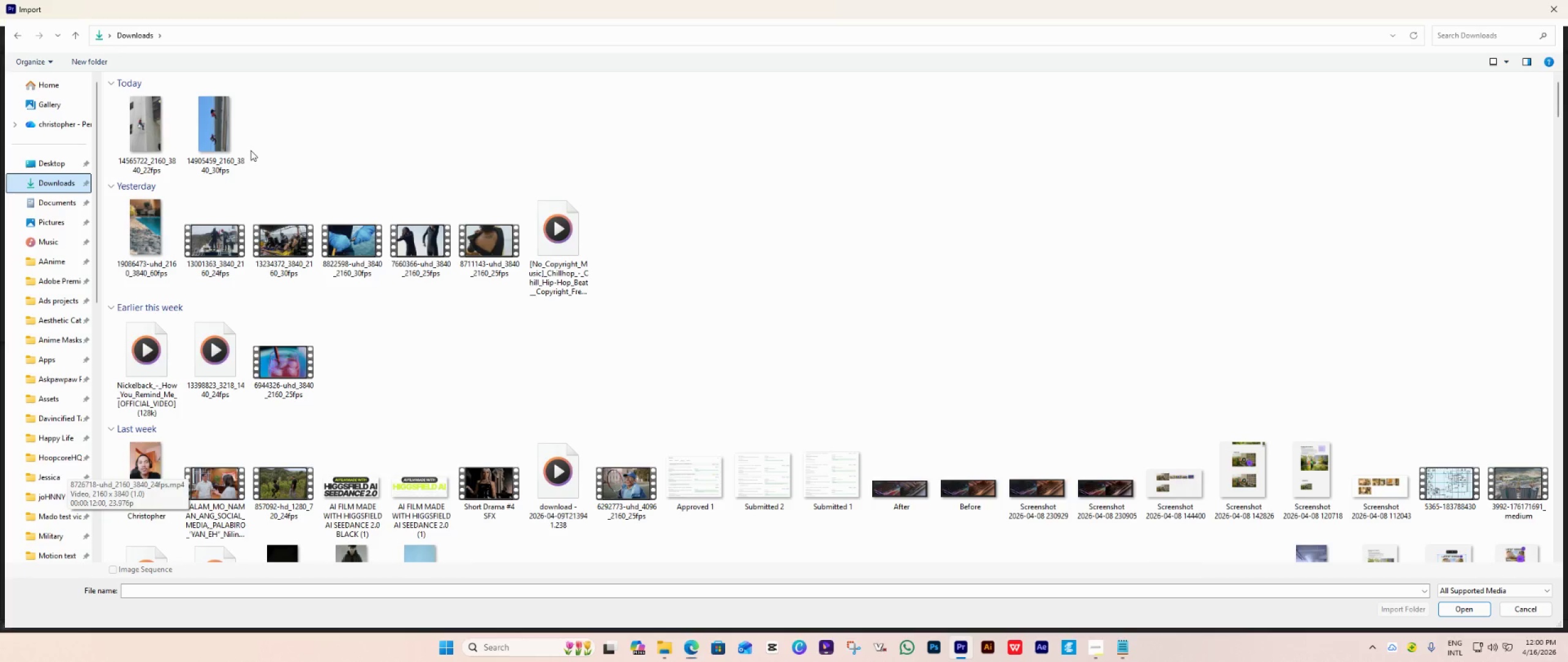 
scroll: coordinate [72, 153], scroll_direction: up, amount: 14.0
 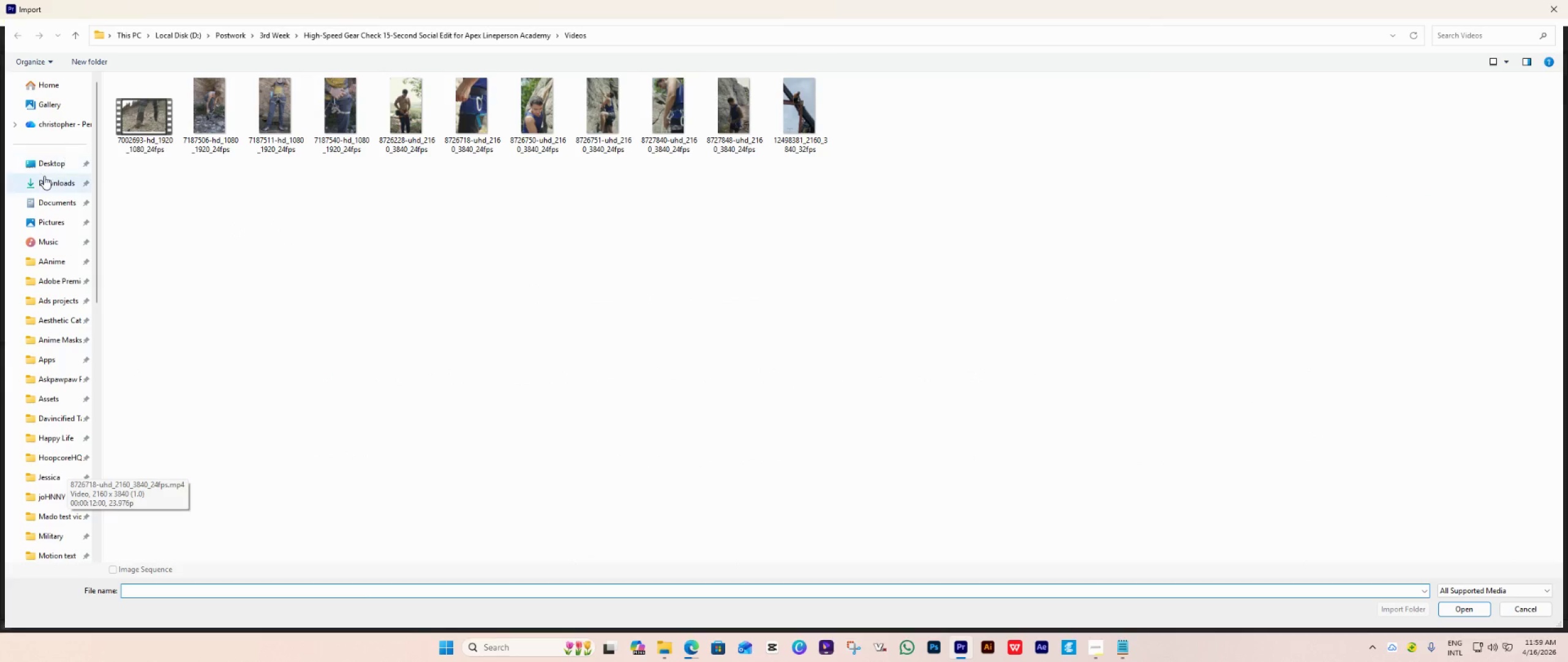 
wait(5.15)
 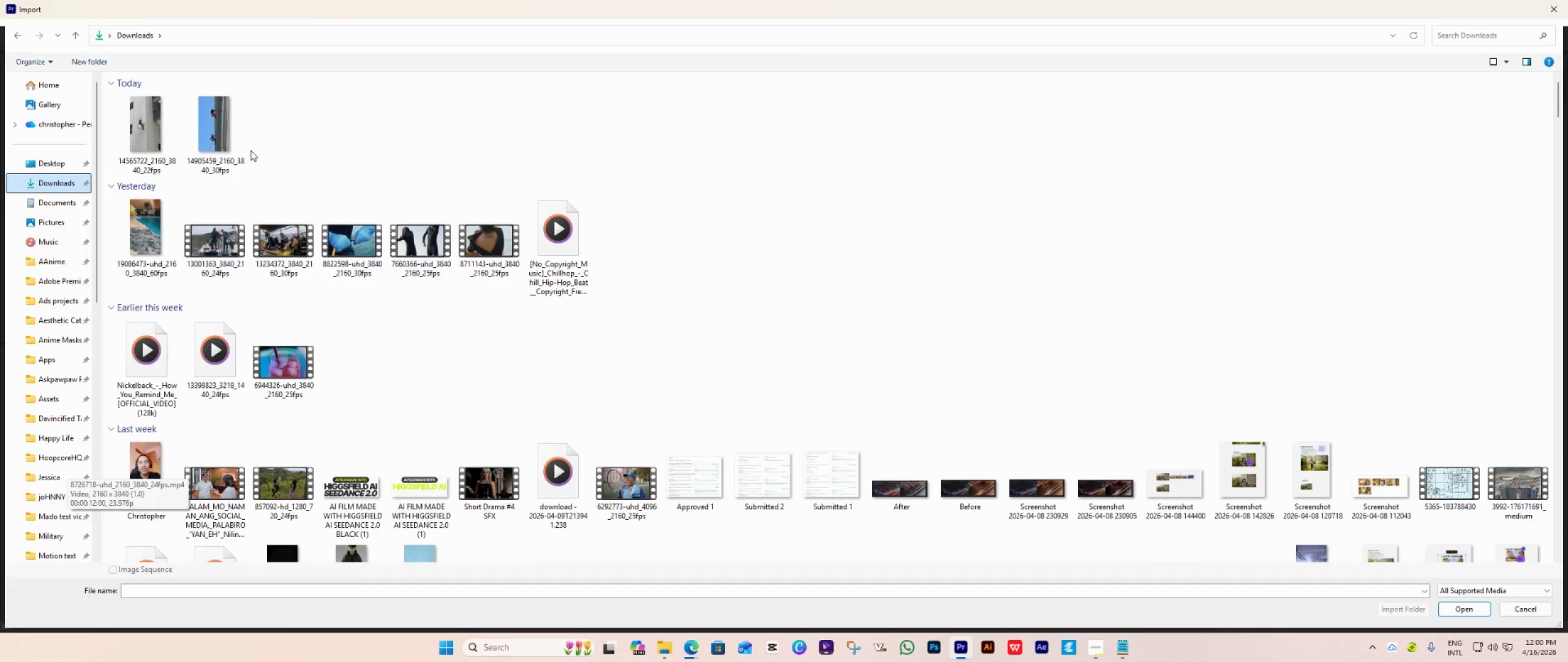 
double_click([264, 131])
 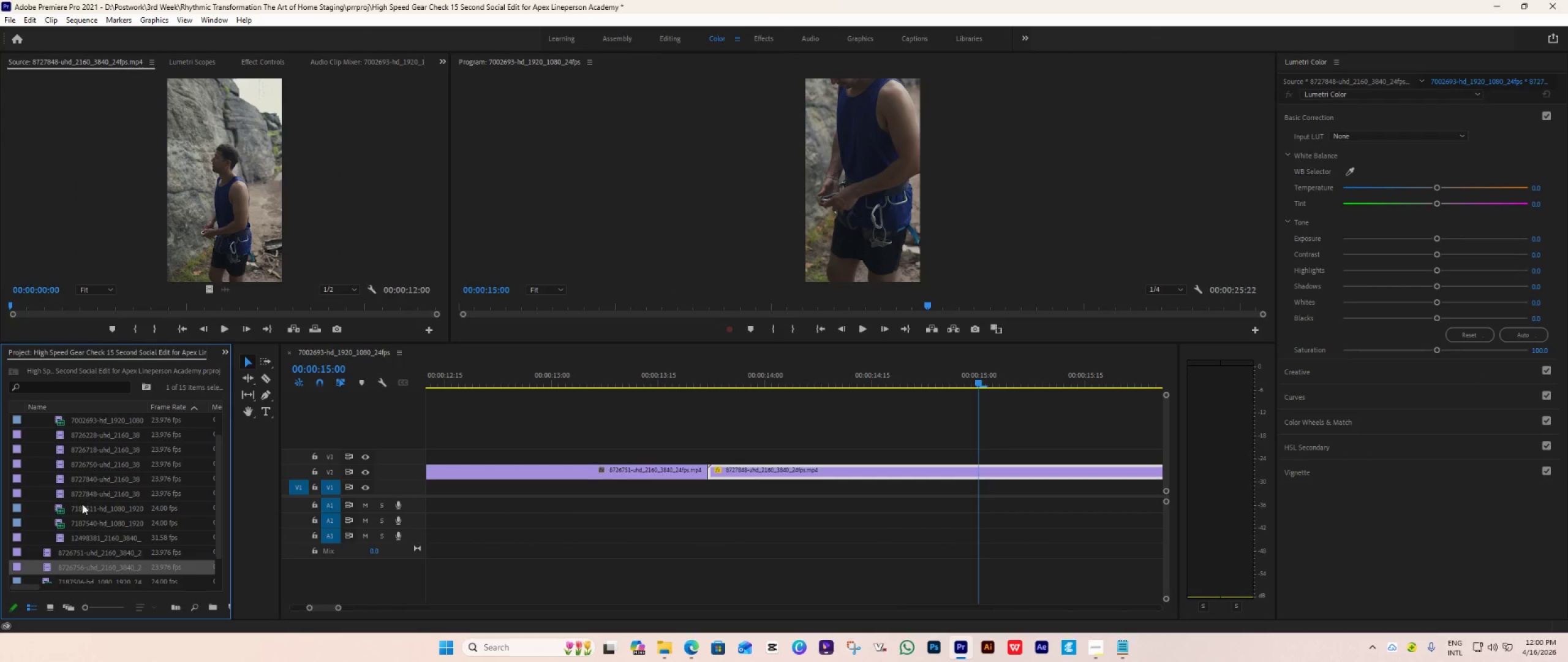 
left_click([66, 566])
 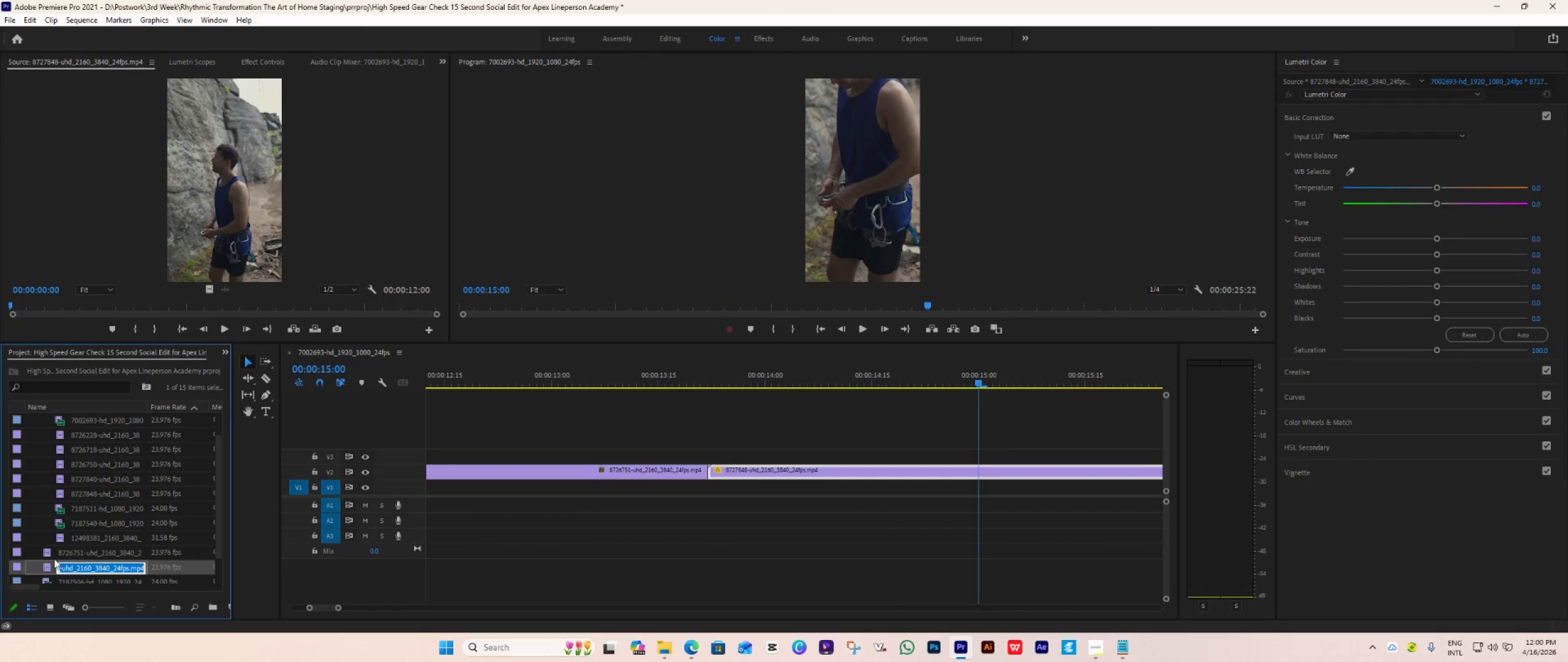 
left_click([49, 540])
 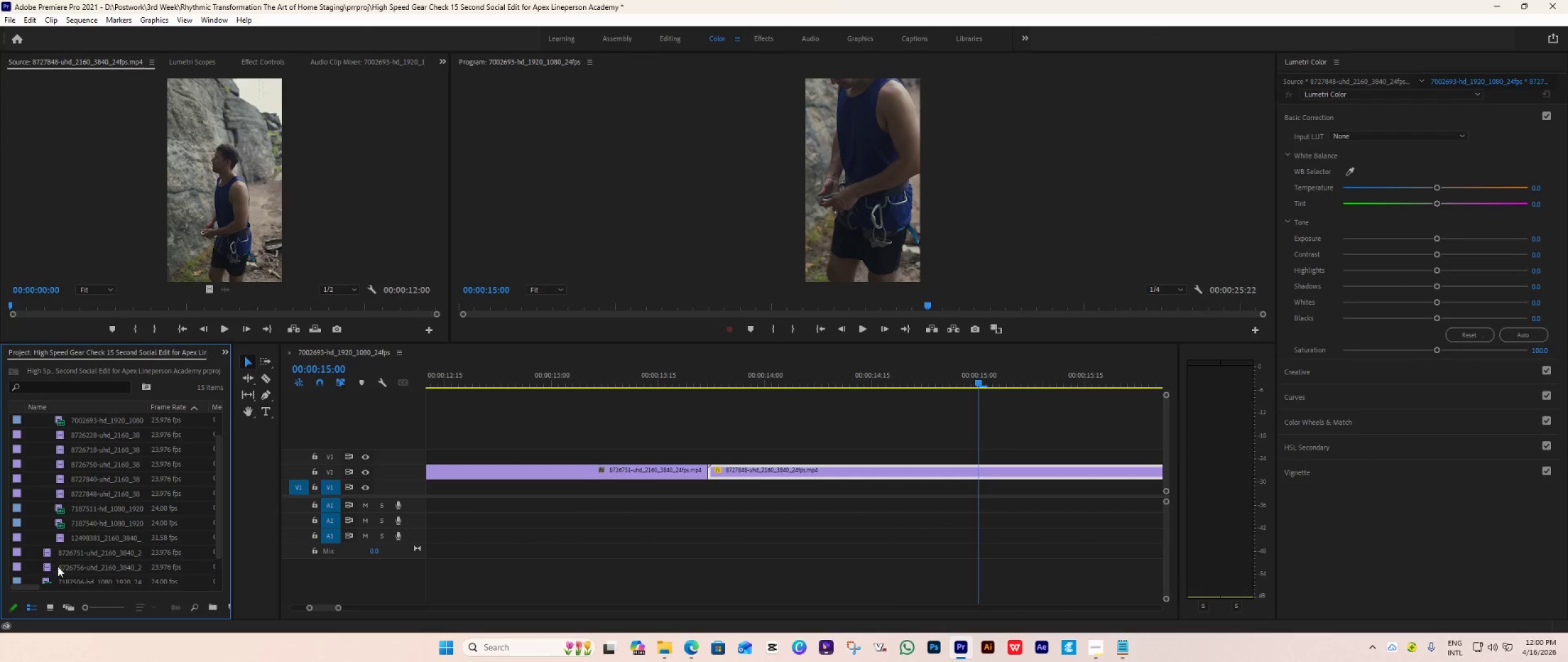 
left_click([59, 569])
 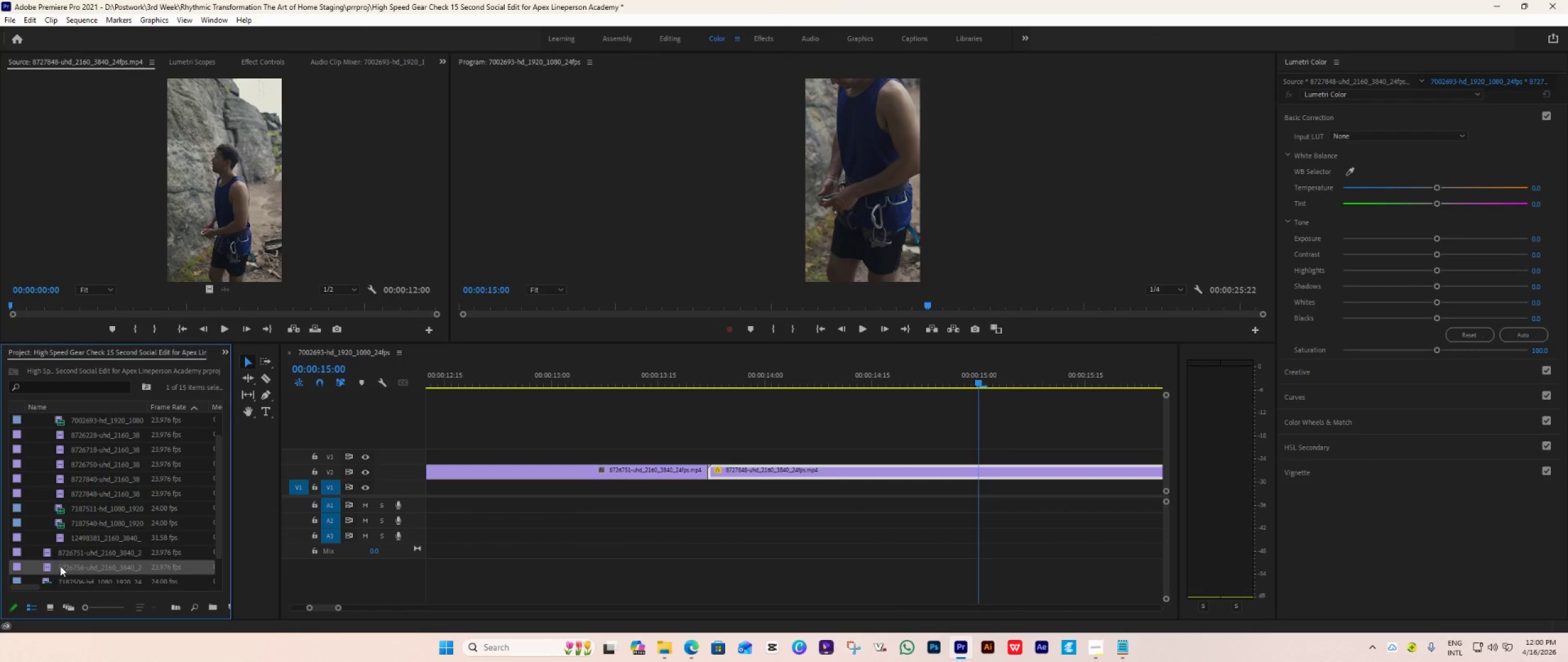 
key(Delete)
 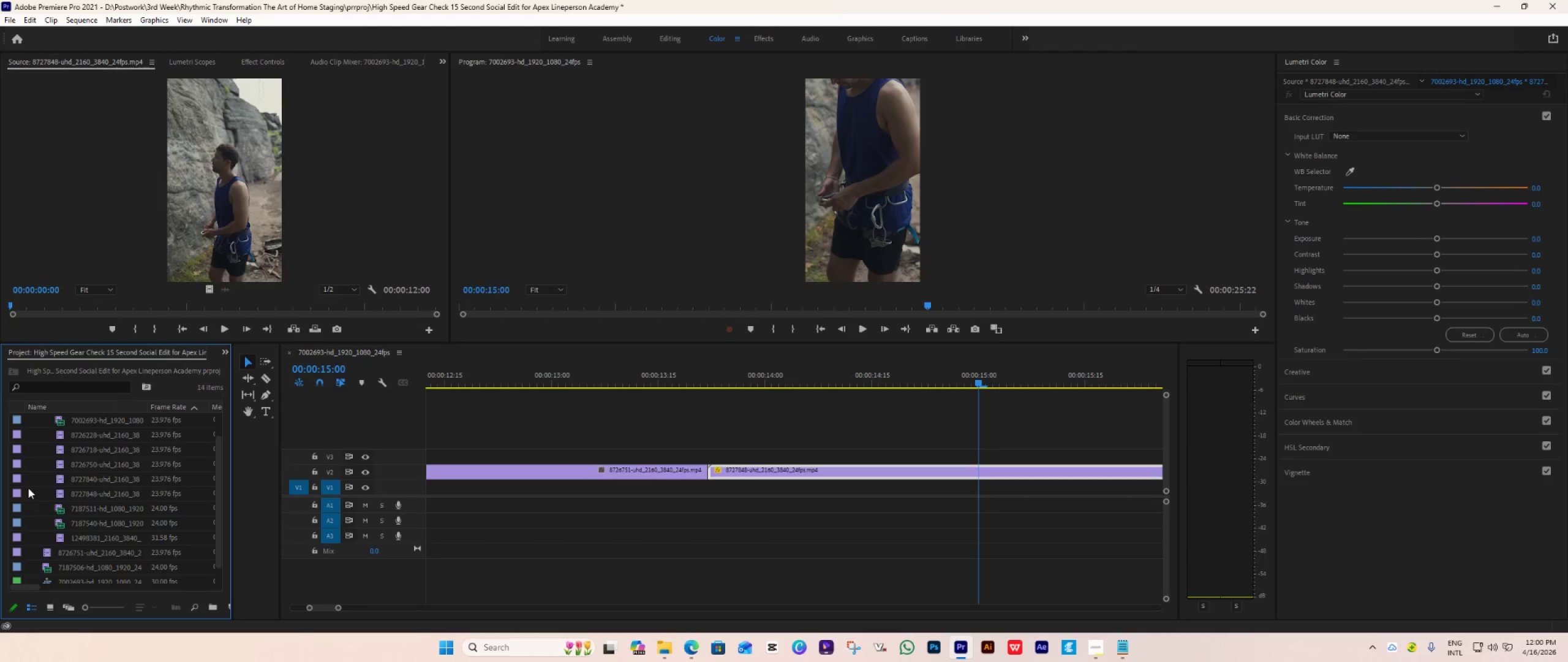 
double_click([28, 488])
 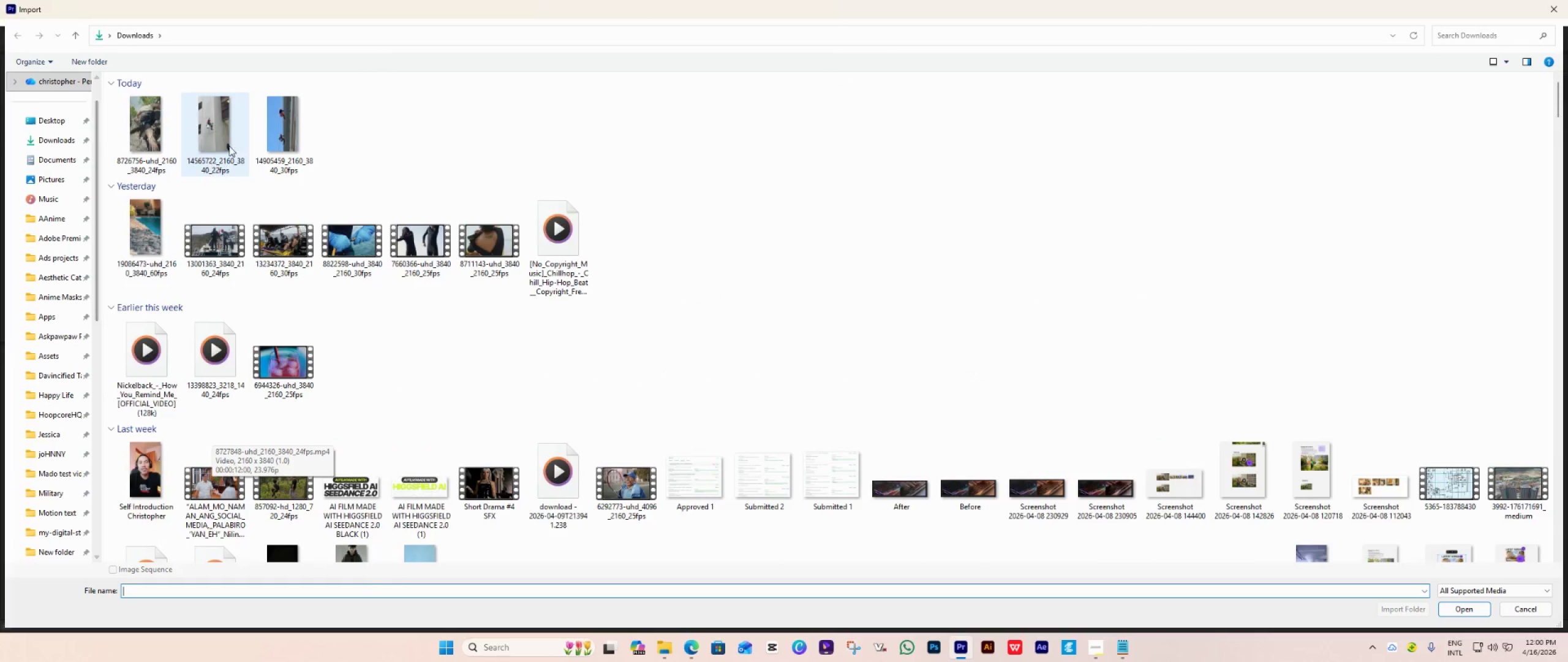 
left_click([154, 138])
 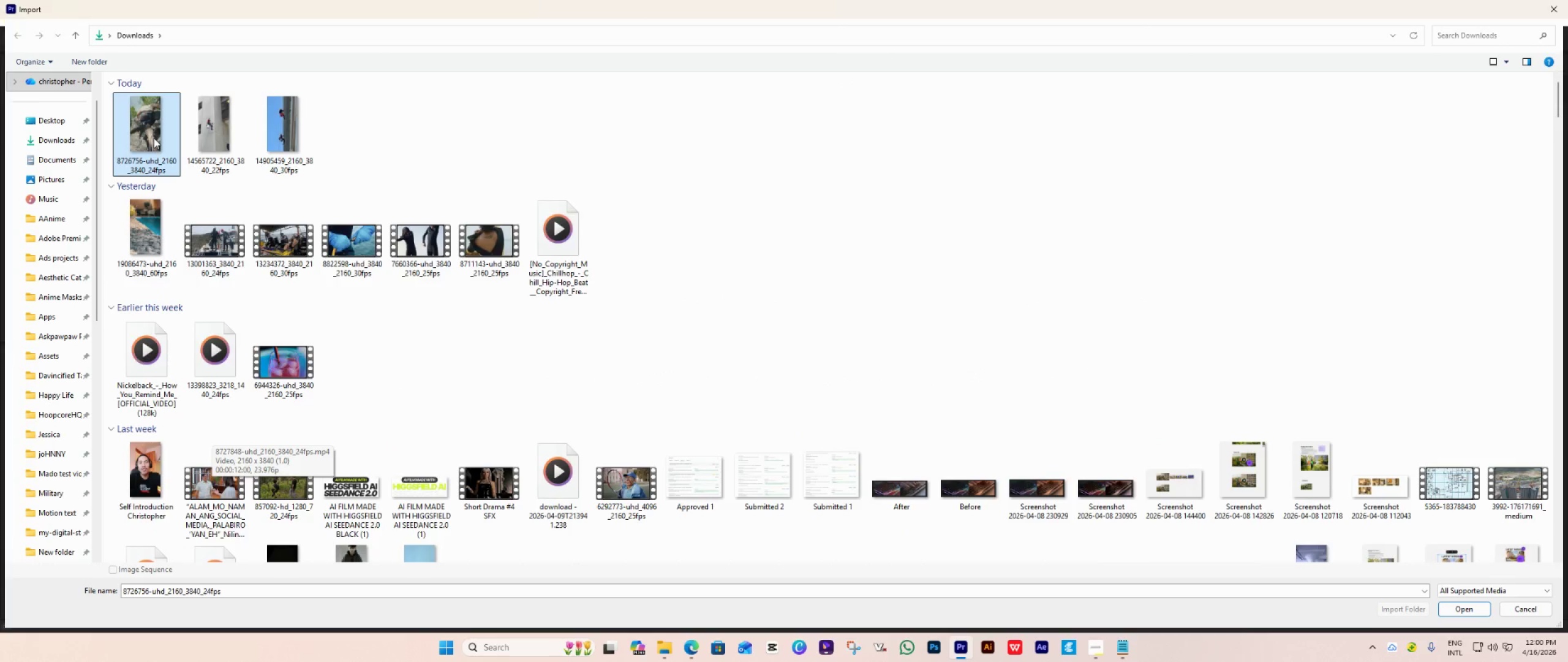 
key(Control+X)
 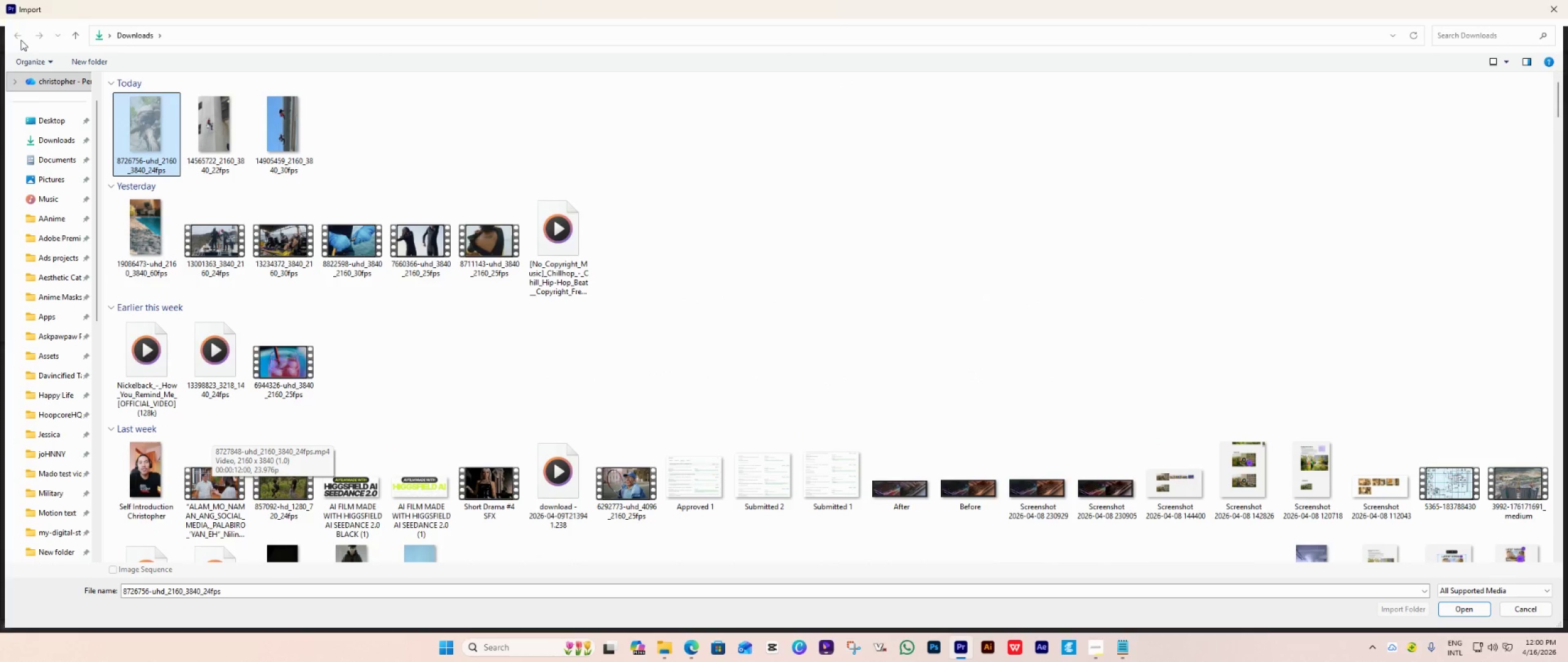 
left_click([21, 37])
 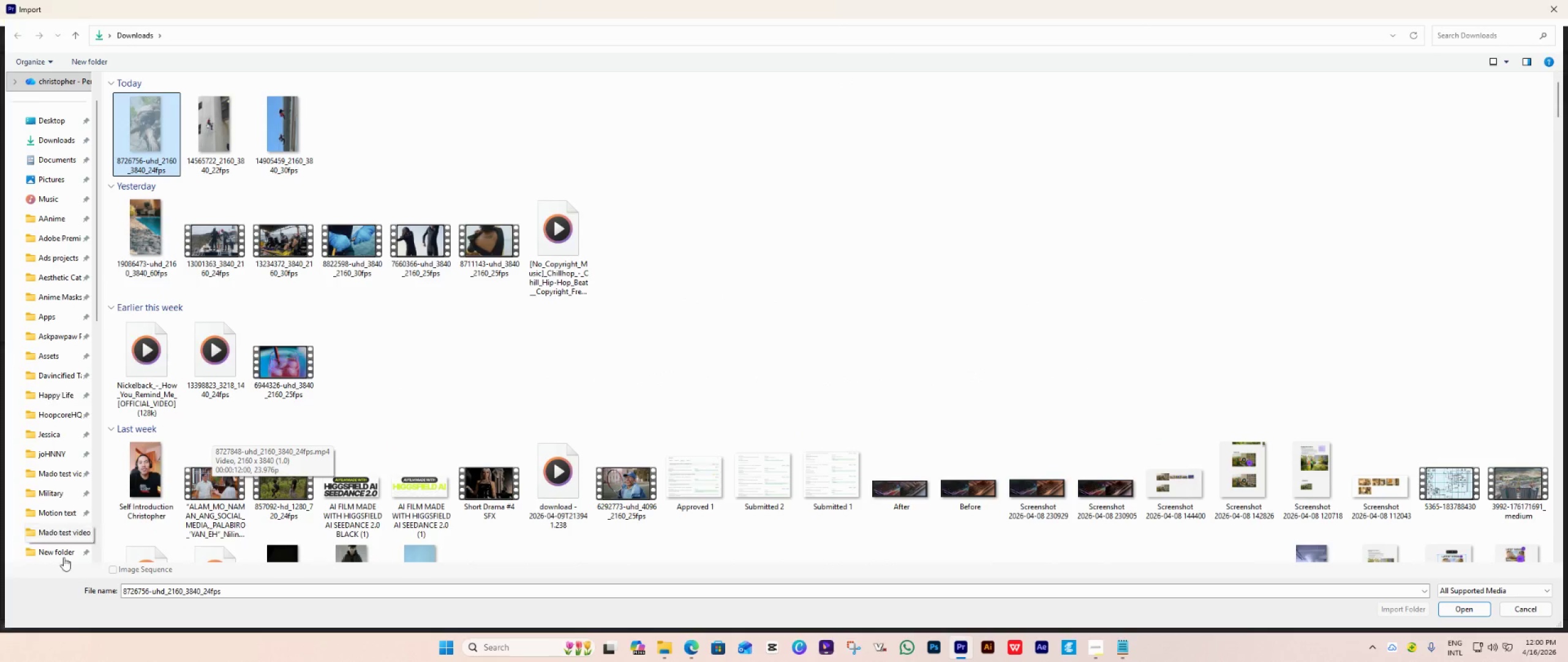 
scroll: coordinate [55, 533], scroll_direction: down, amount: 13.0
 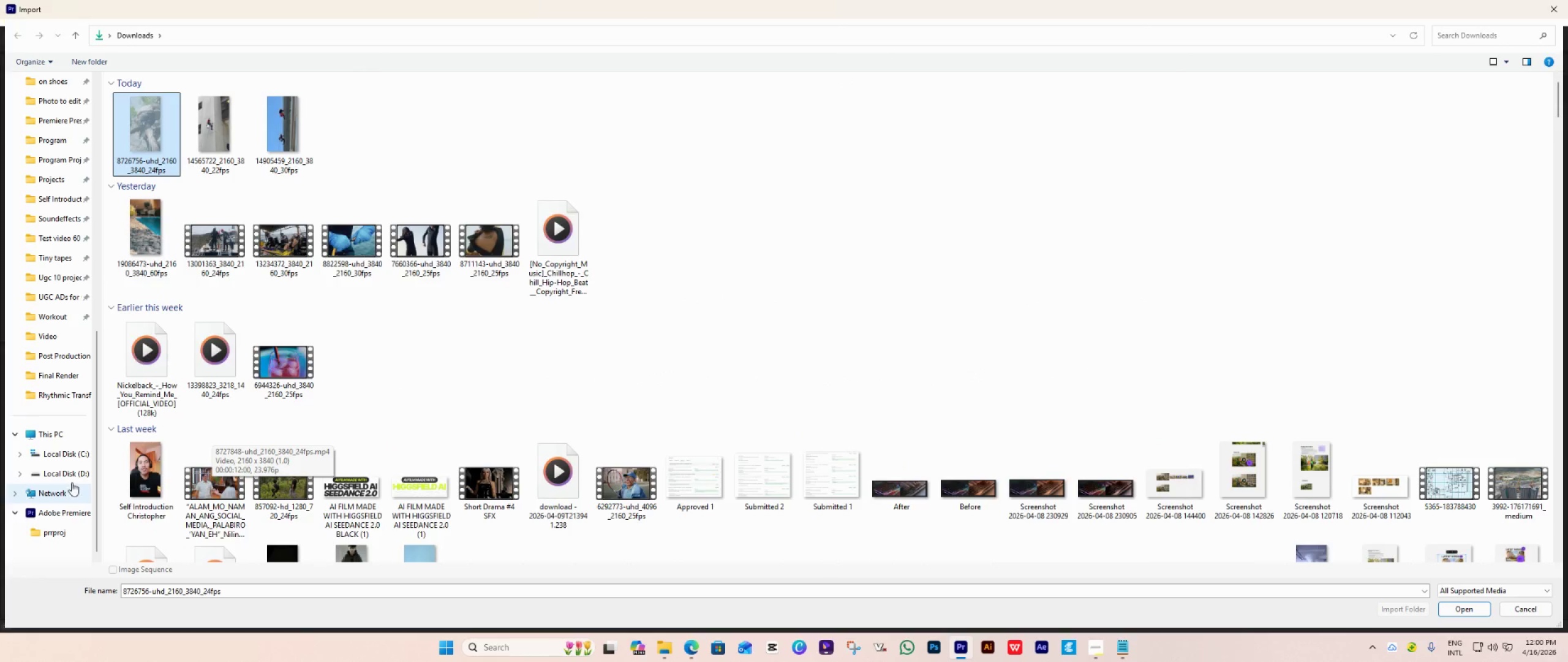 
left_click([73, 477])
 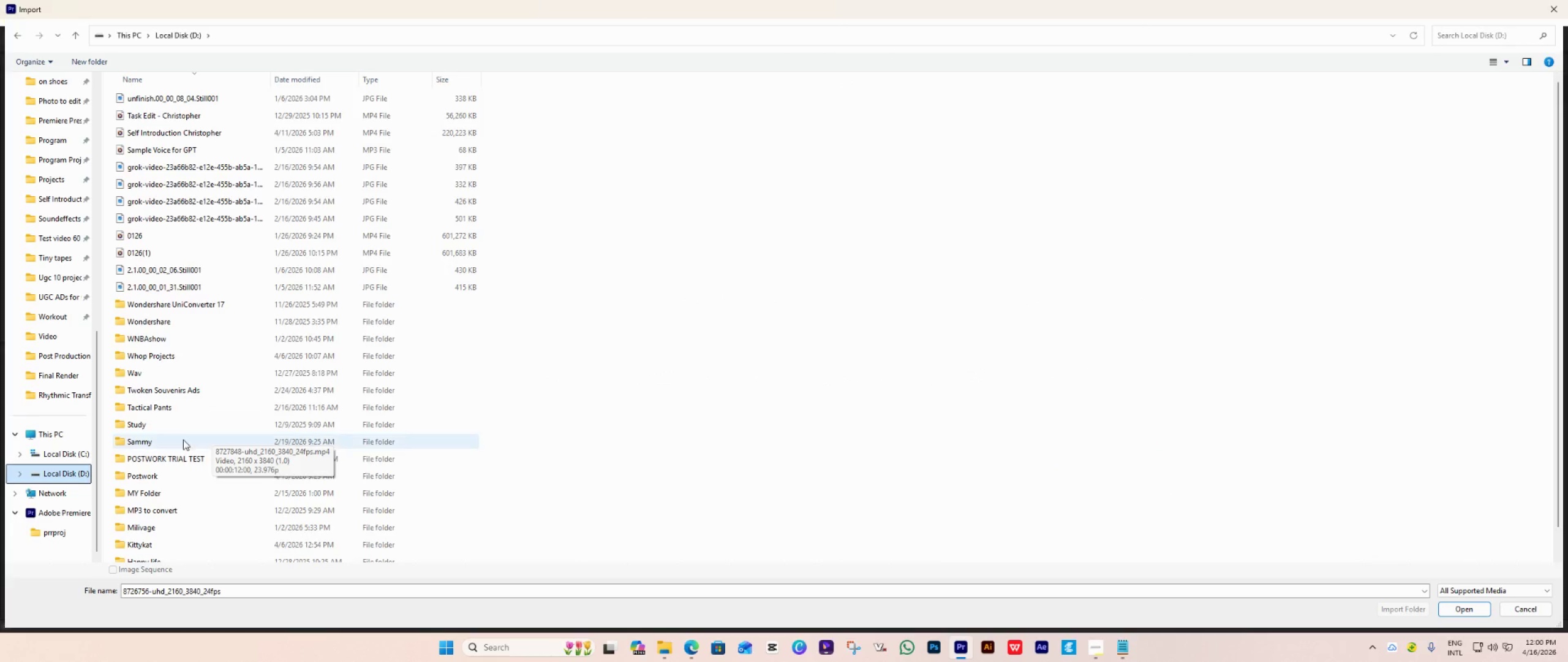 
double_click([170, 471])
 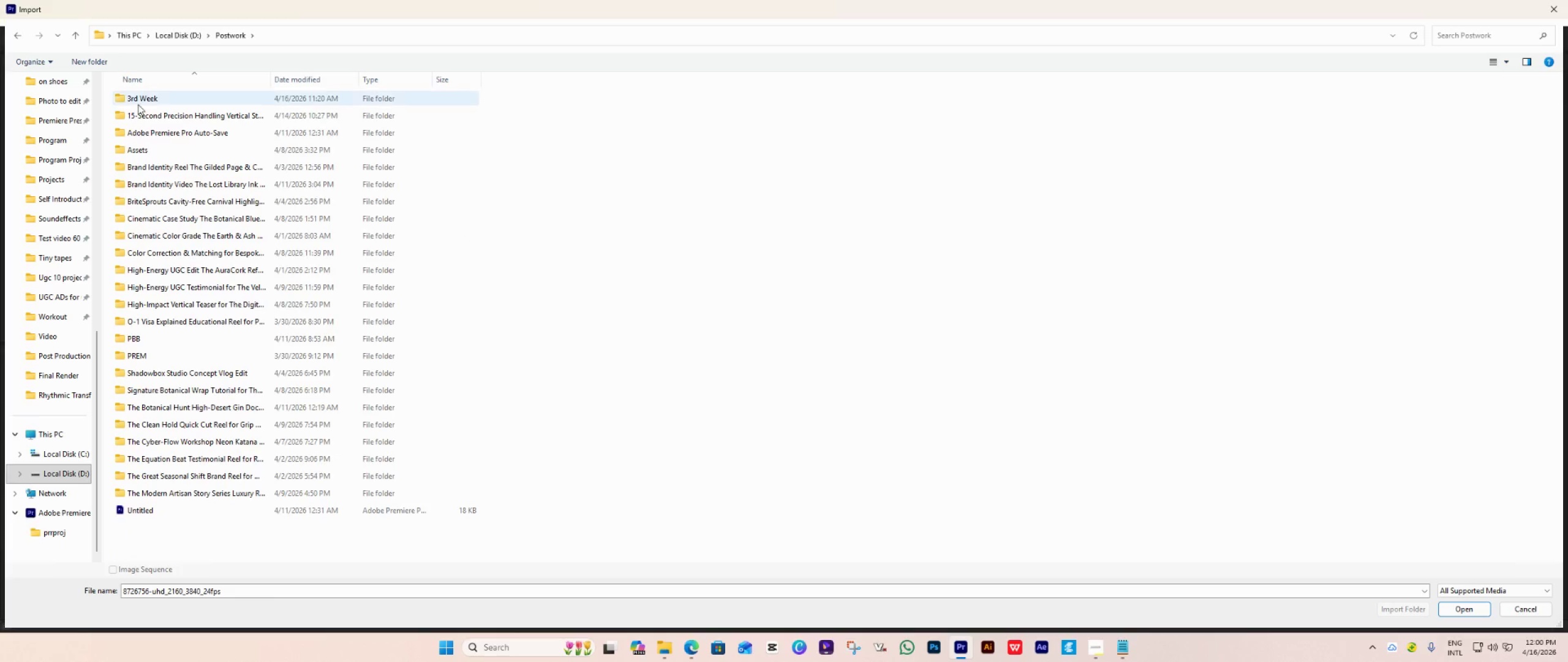 
double_click([138, 104])
 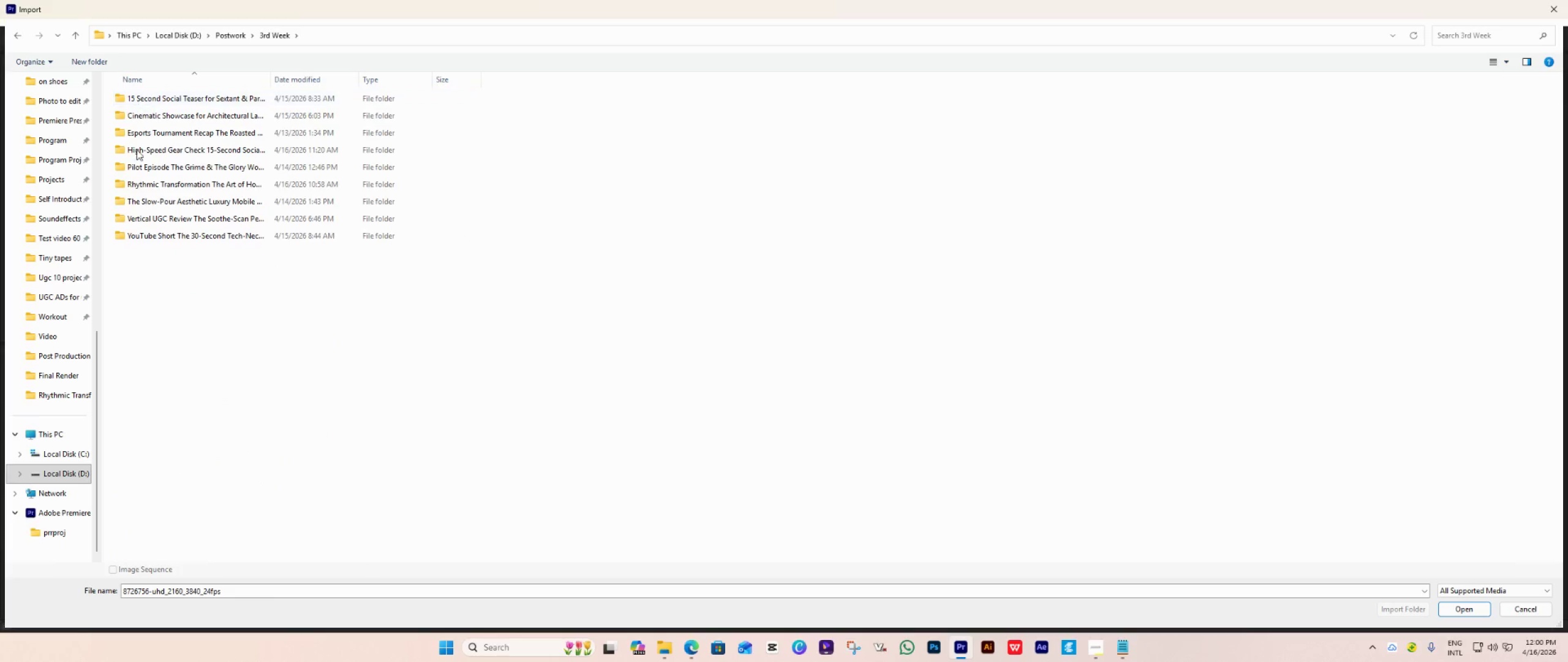 
mouse_move([154, 216])
 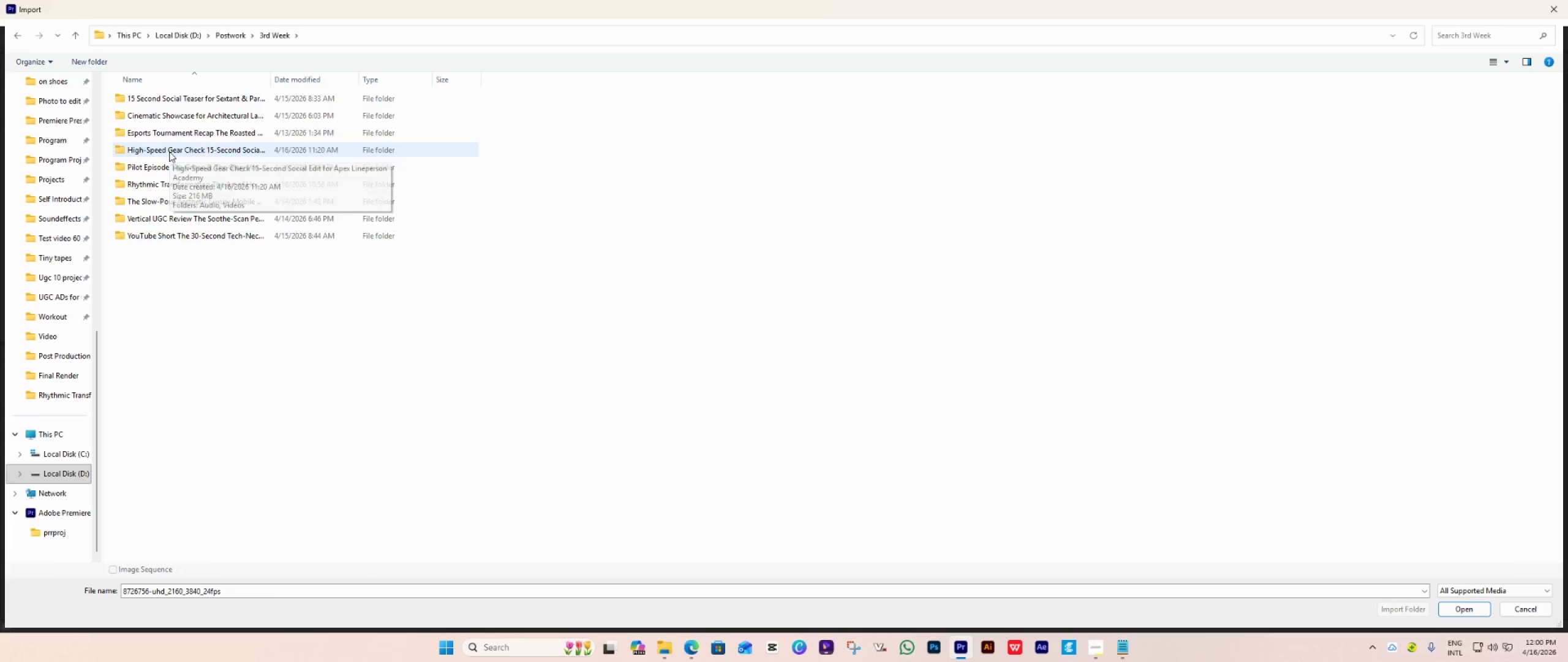 
double_click([169, 151])
 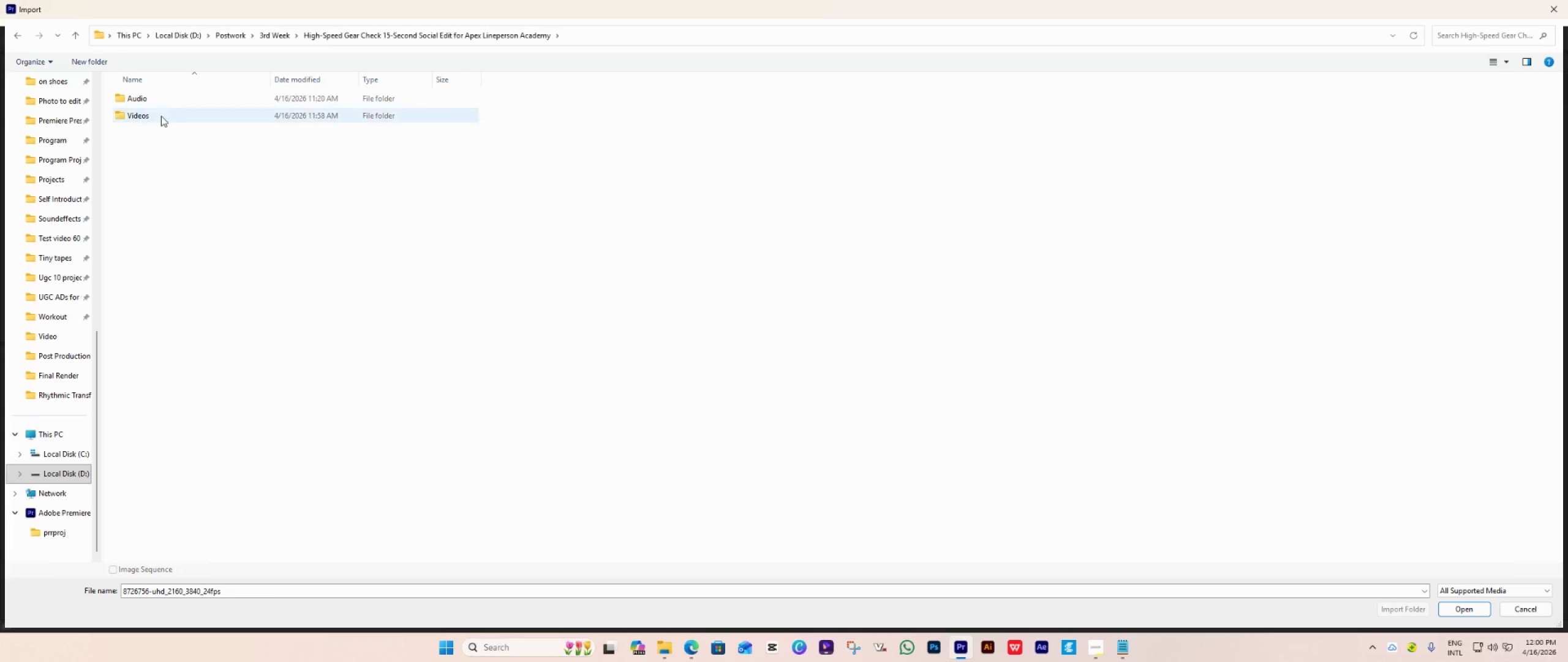 
double_click([161, 116])
 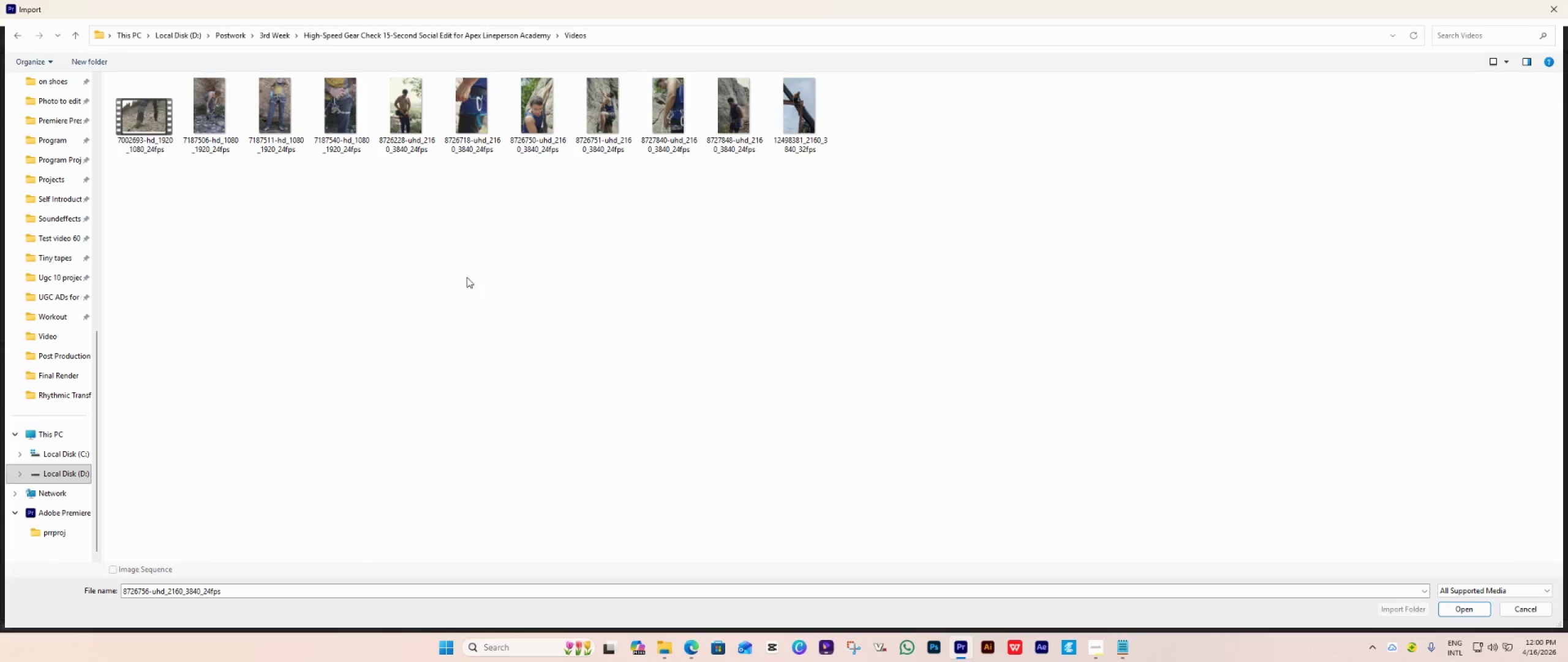 
key(Control+V)
 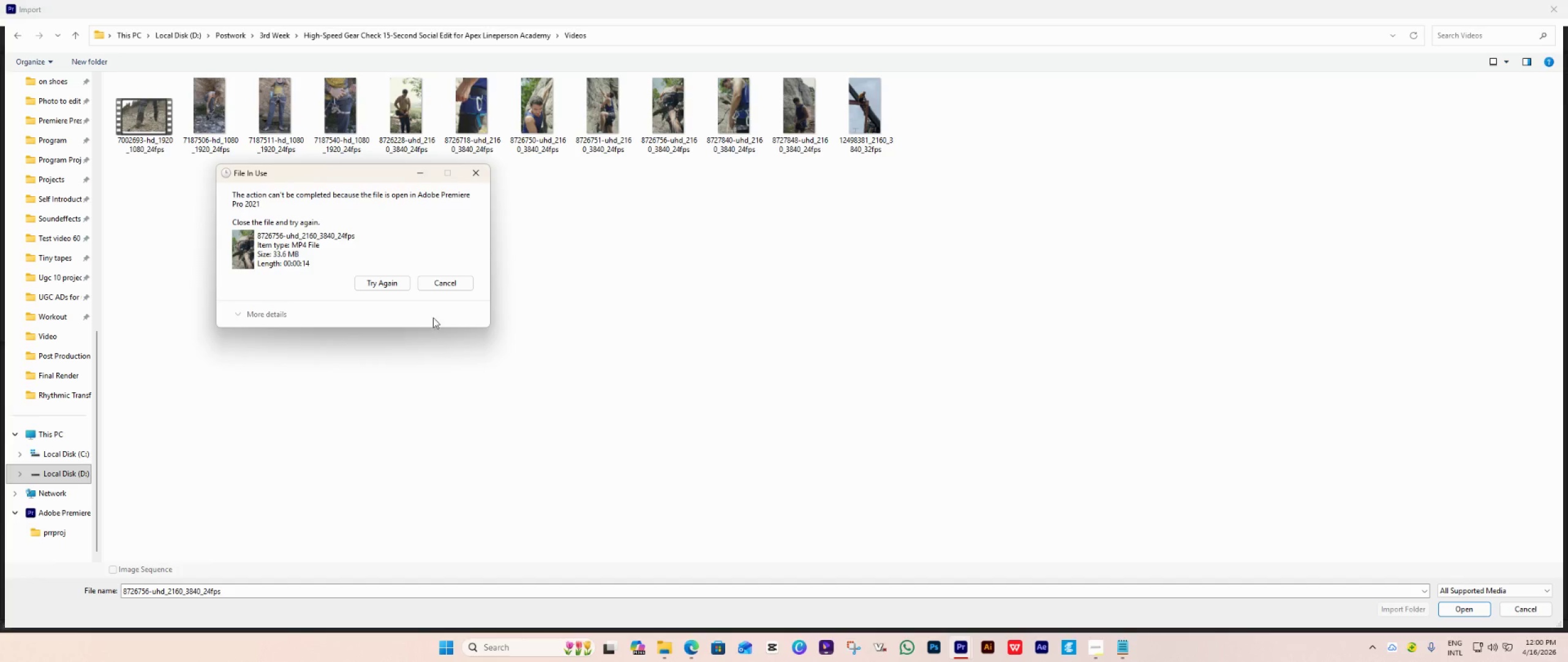 
left_click([385, 280])
 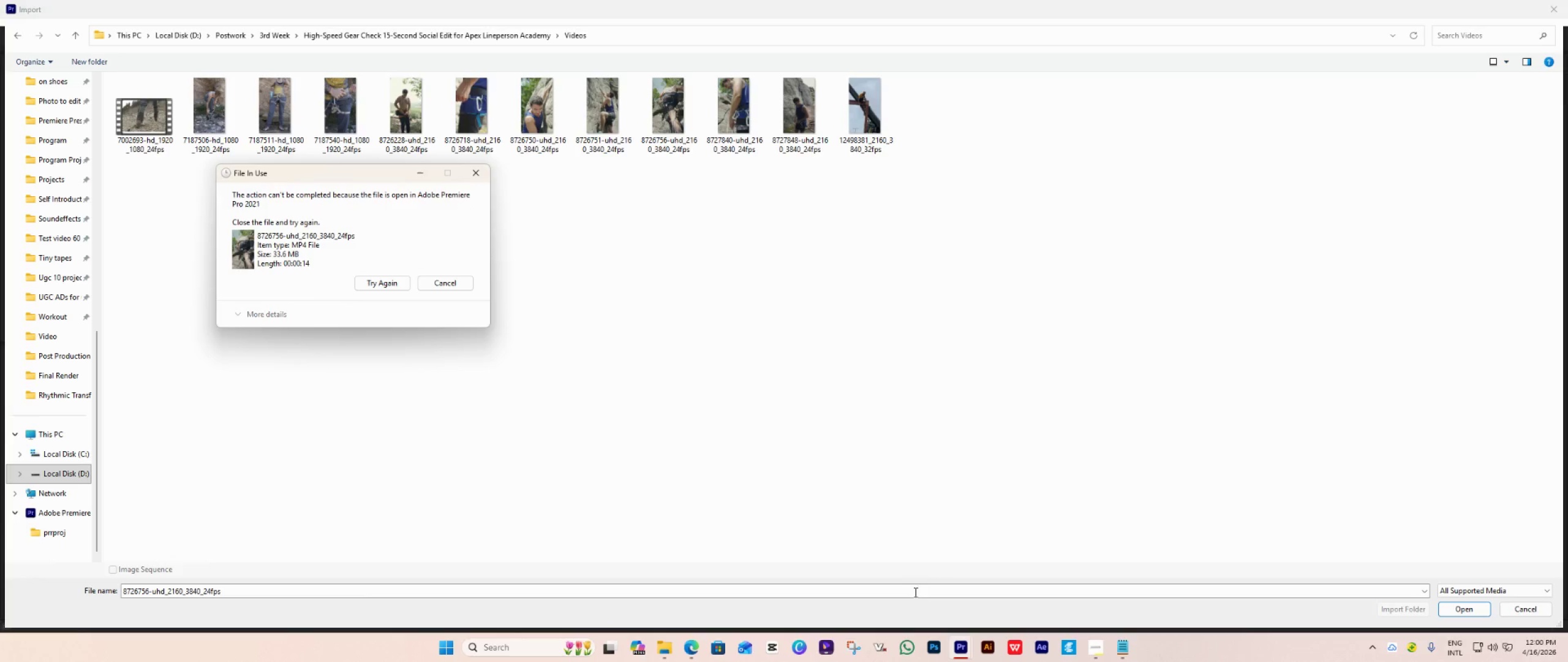 
left_click([967, 647])
 